 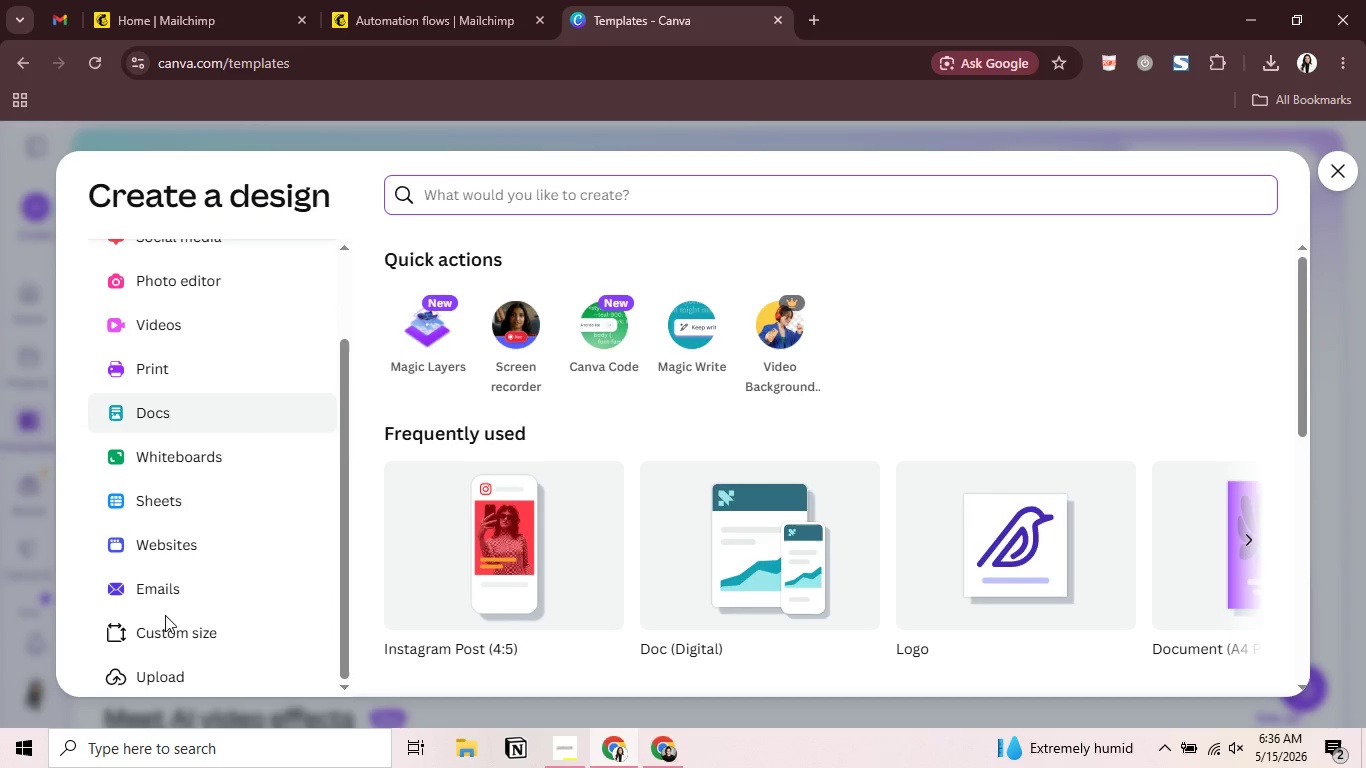 
left_click([151, 629])
 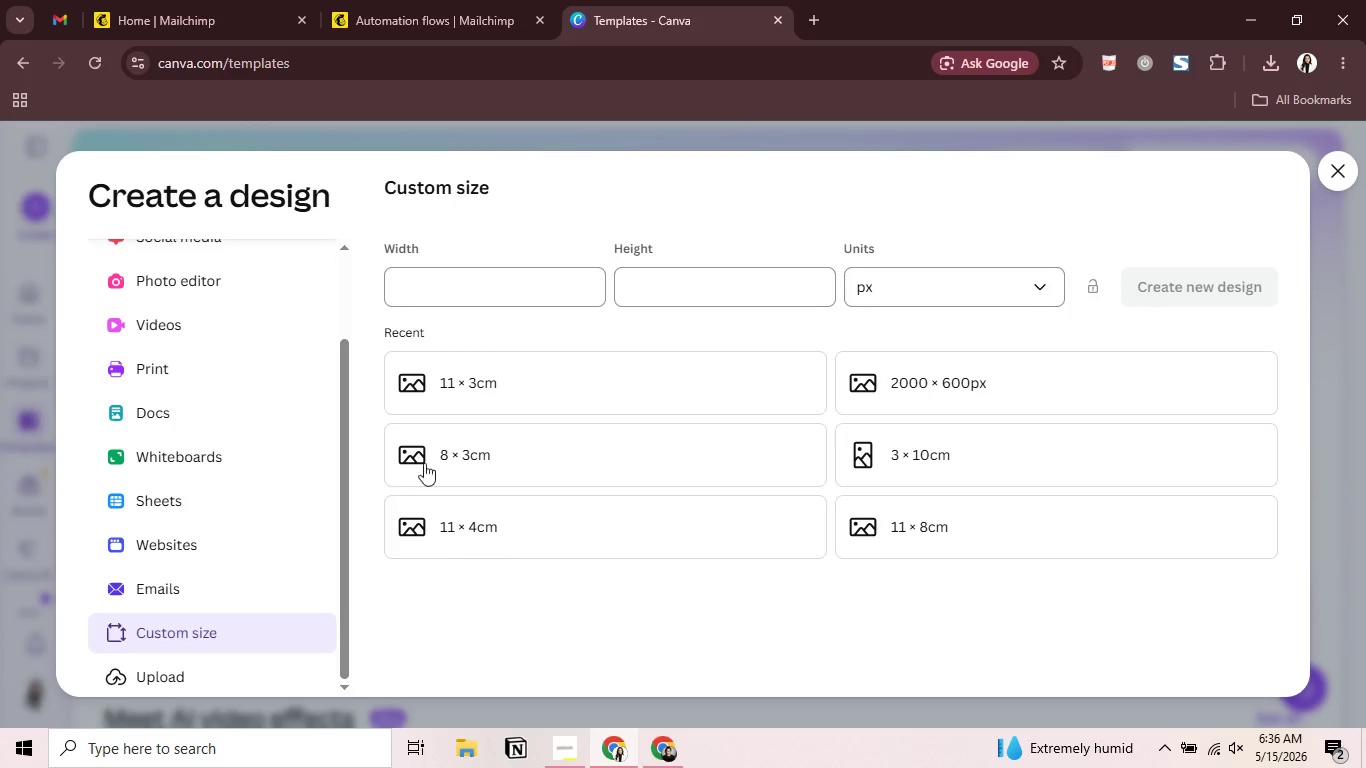 
left_click([499, 391])
 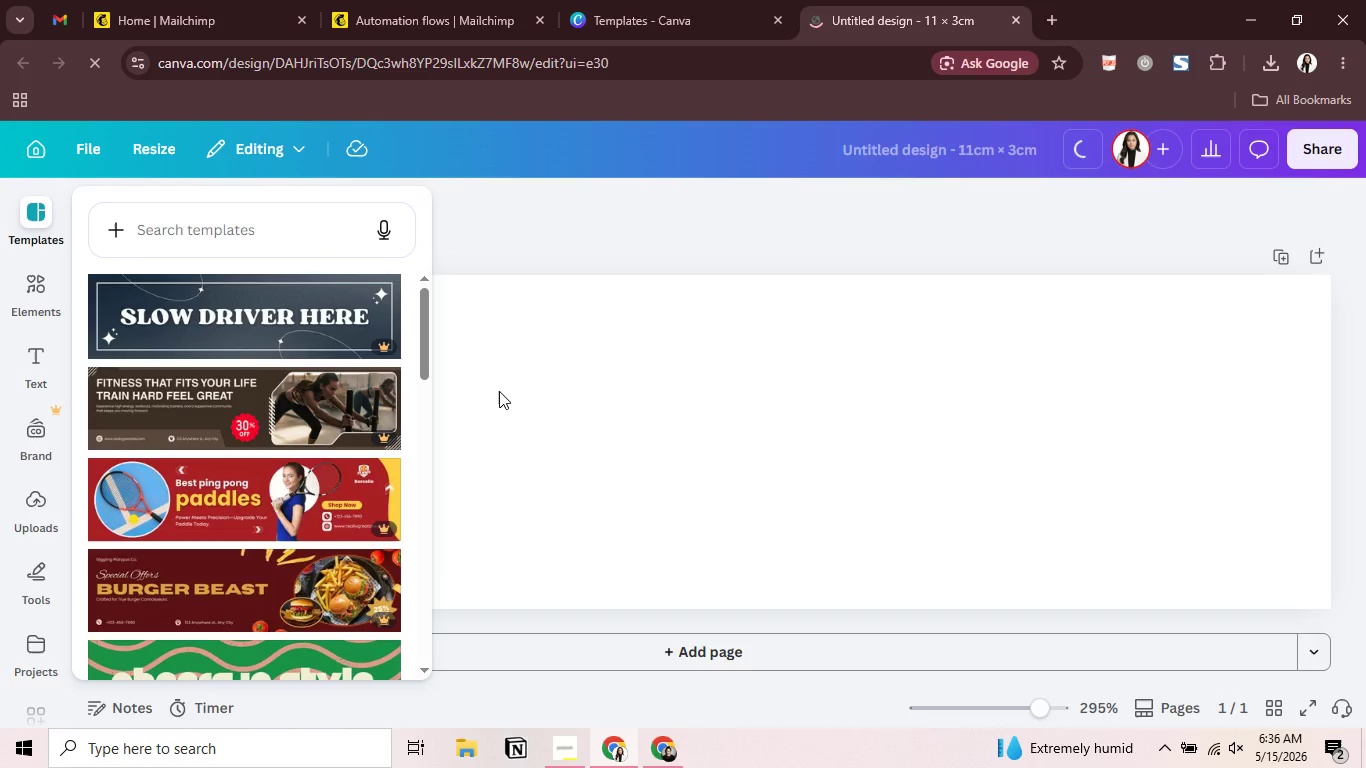 
wait(21.73)
 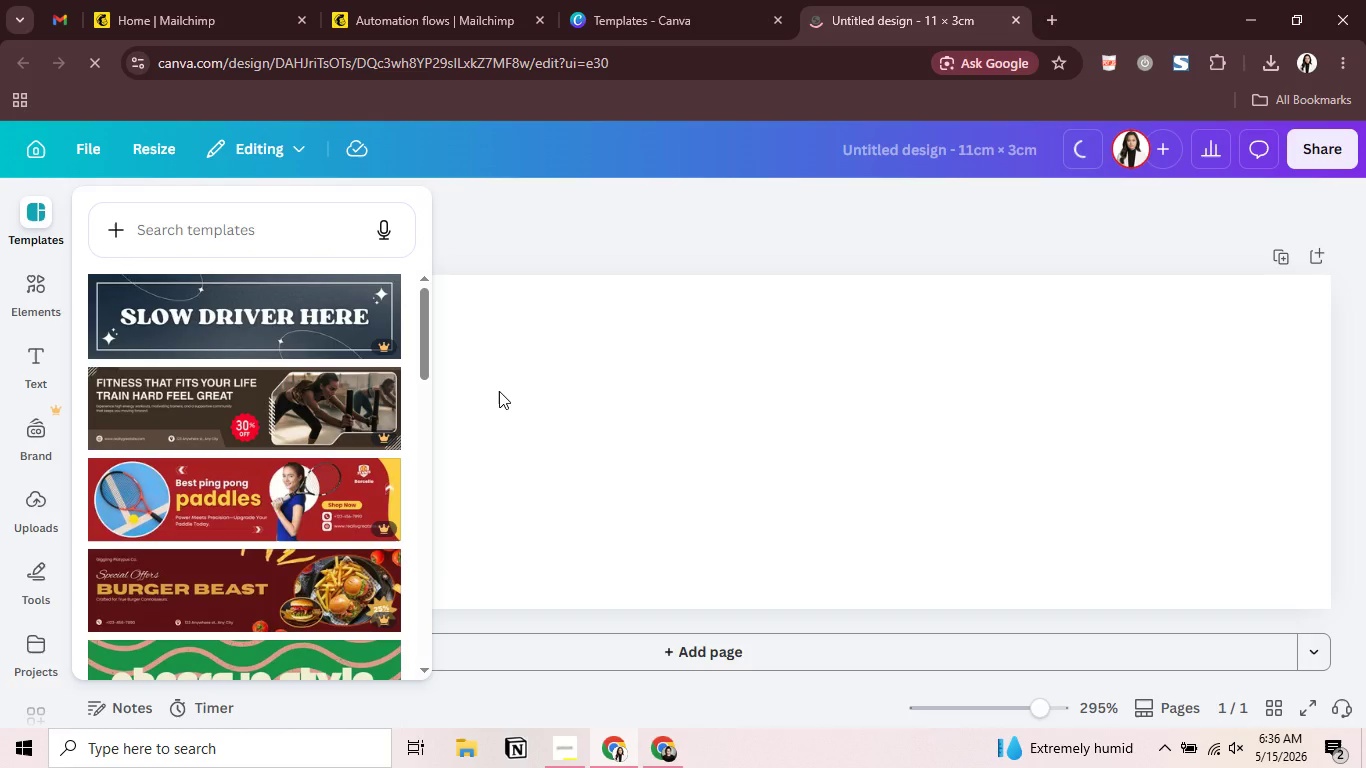 
left_click([40, 365])
 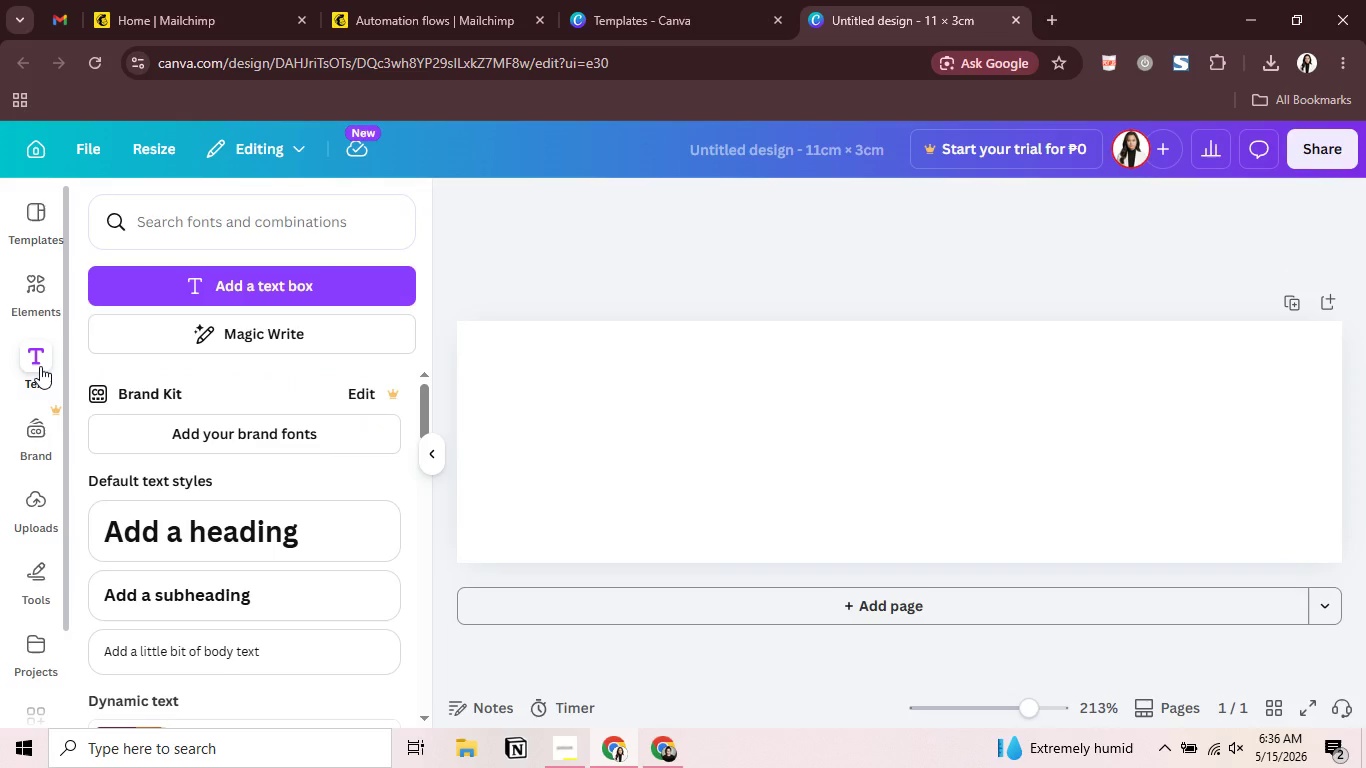 
wait(7.75)
 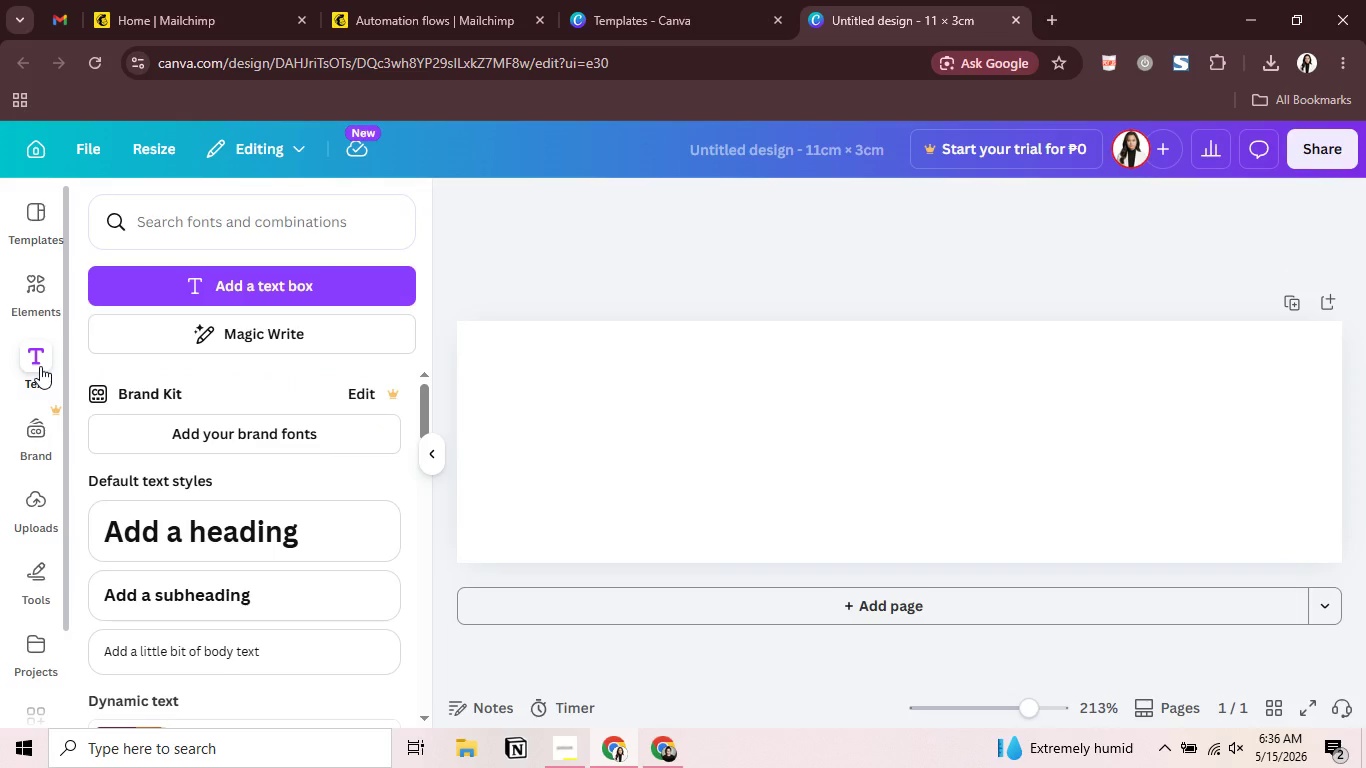 
left_click([244, 536])
 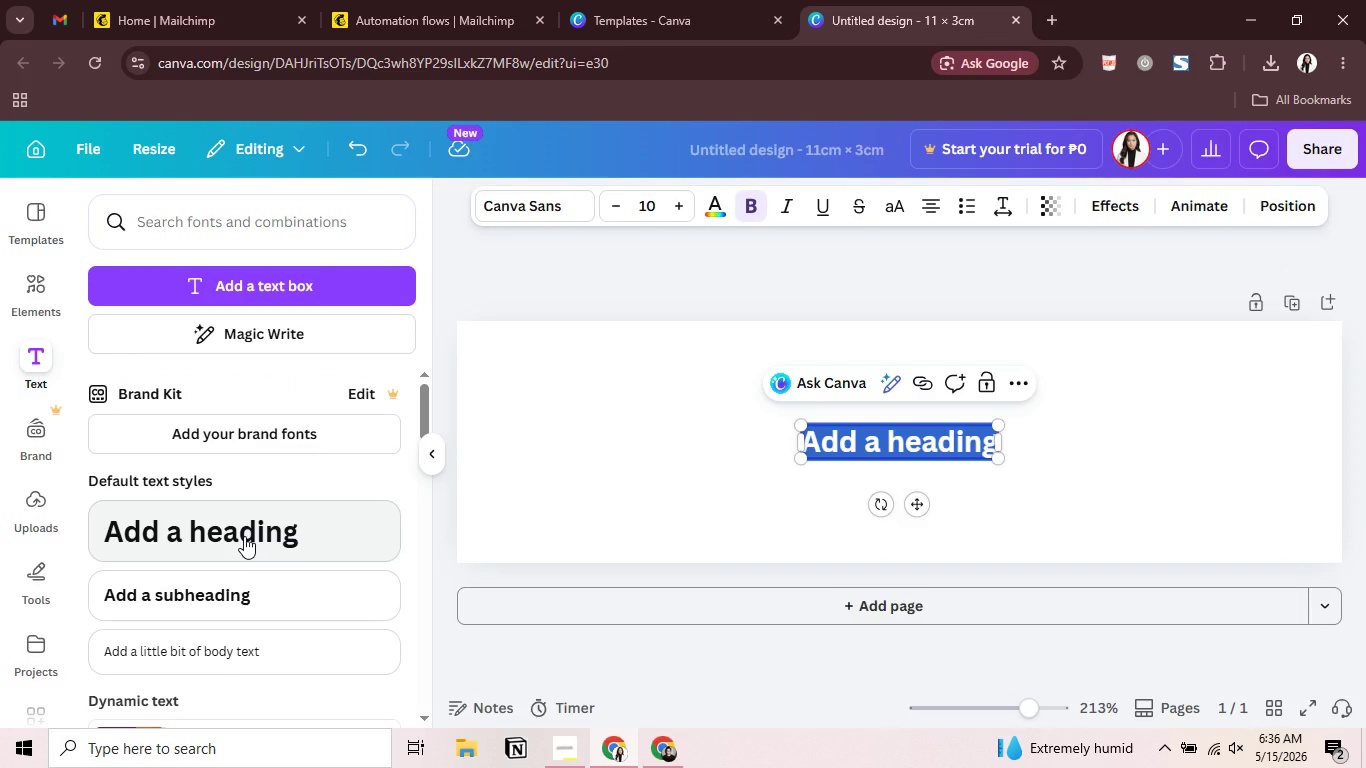 
key(Control+V)
 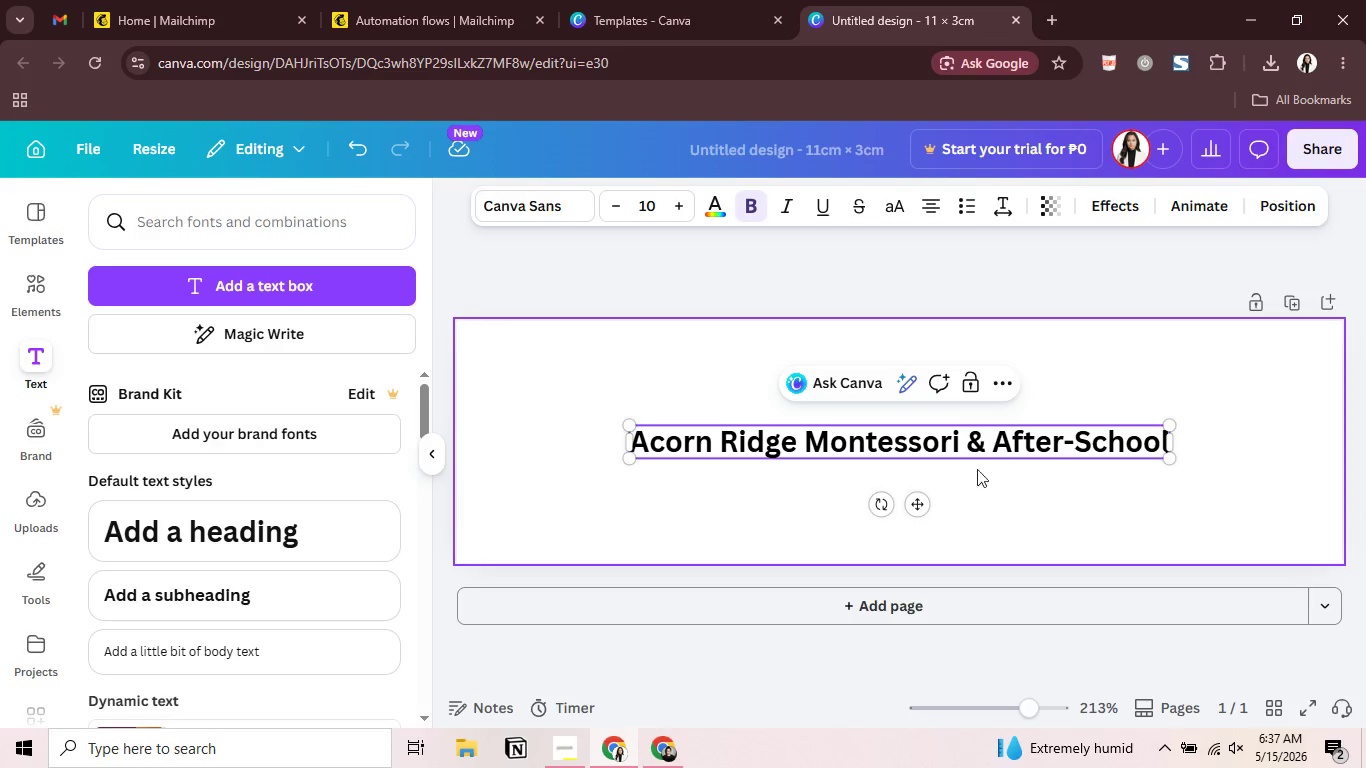 
left_click([970, 441])
 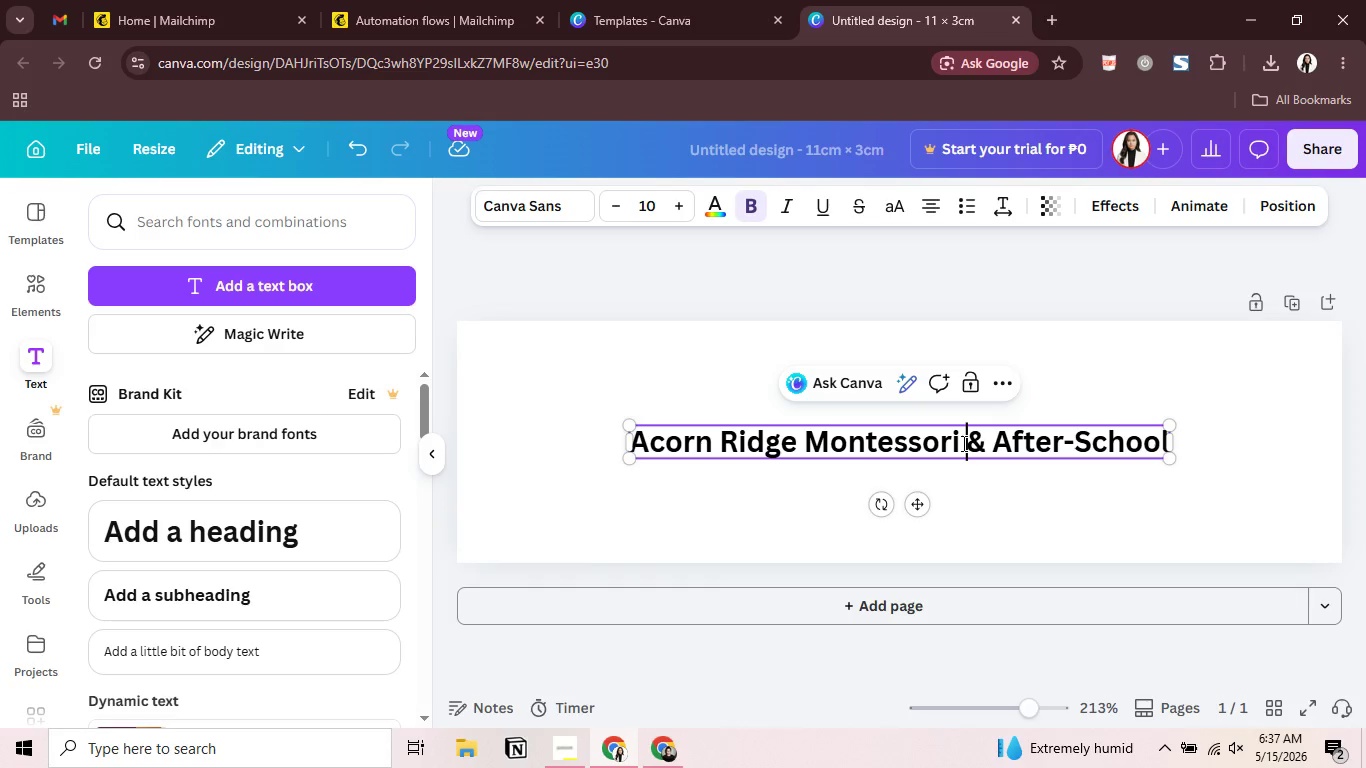 
left_click_drag(start_coordinate=[968, 452], to_coordinate=[1207, 458])
 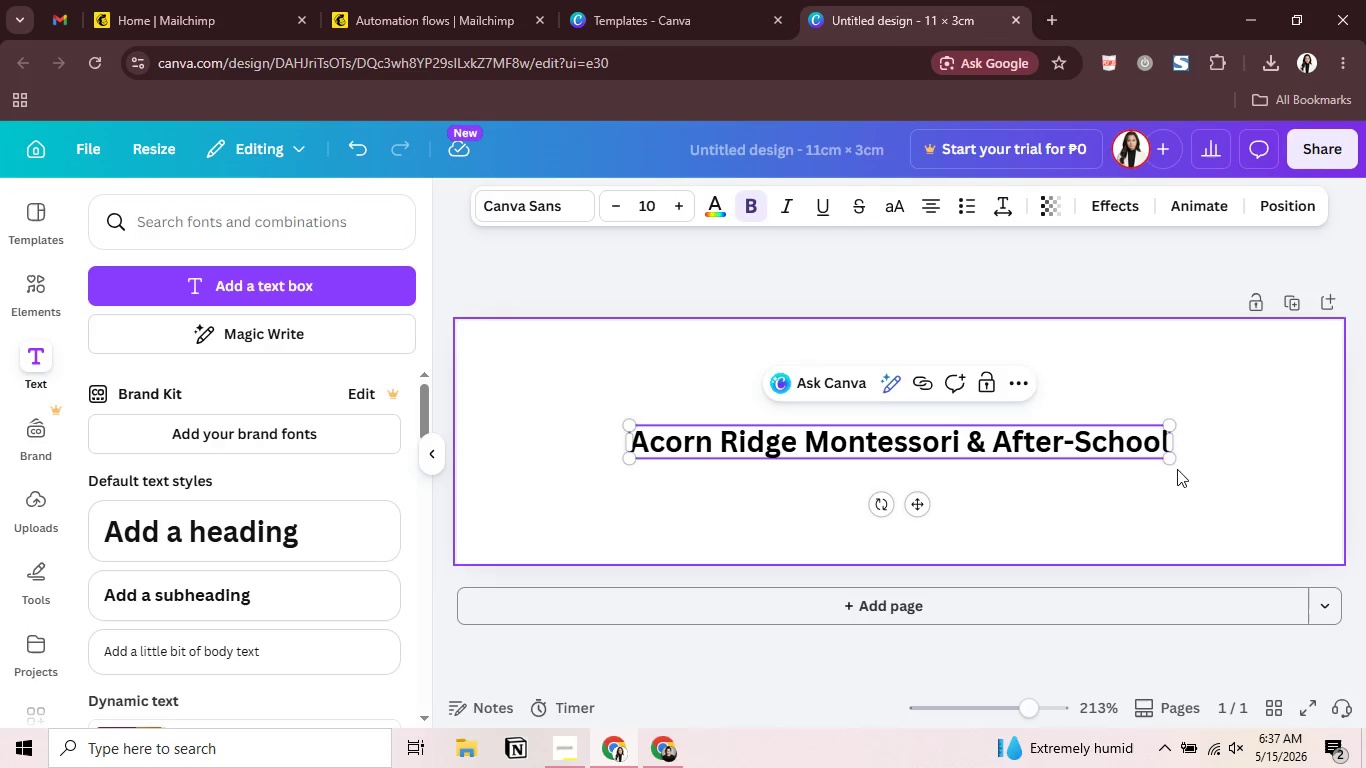 
left_click([1177, 469])
 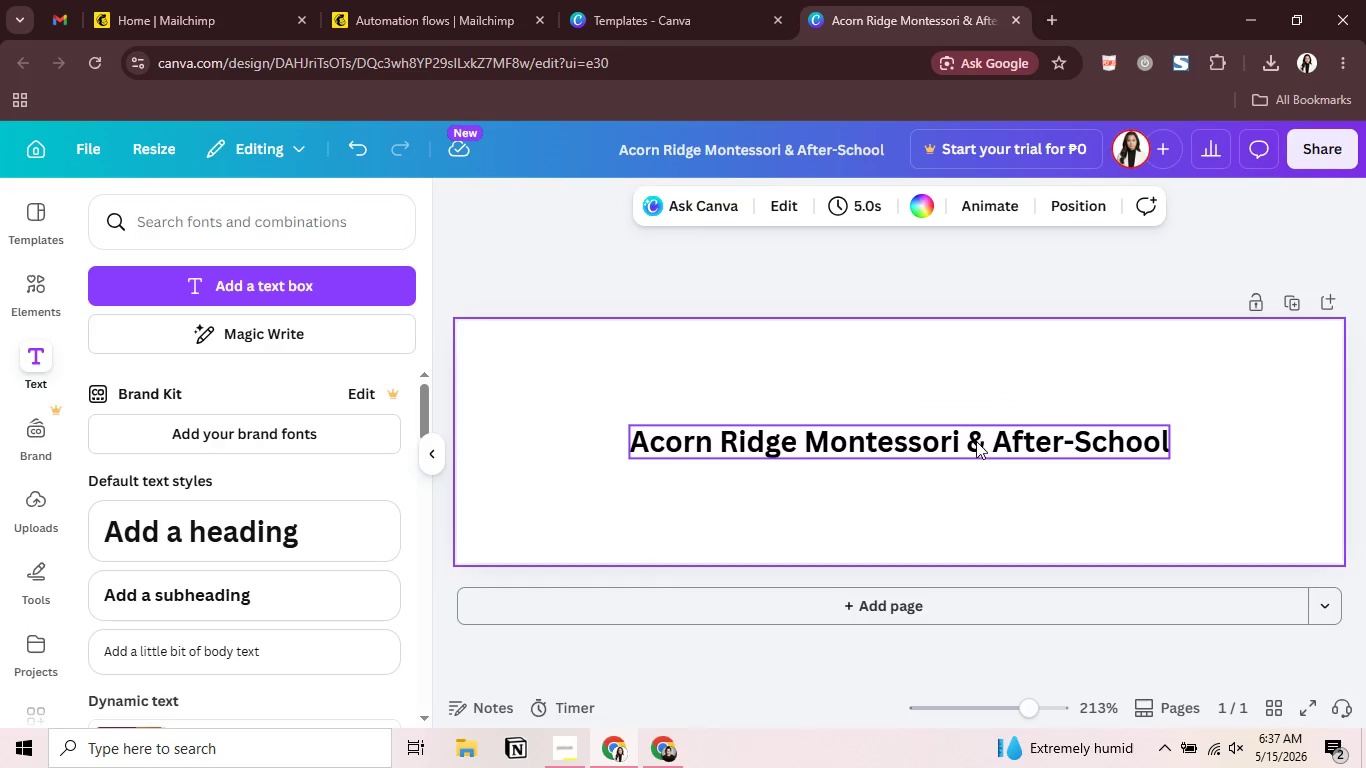 
left_click([975, 441])
 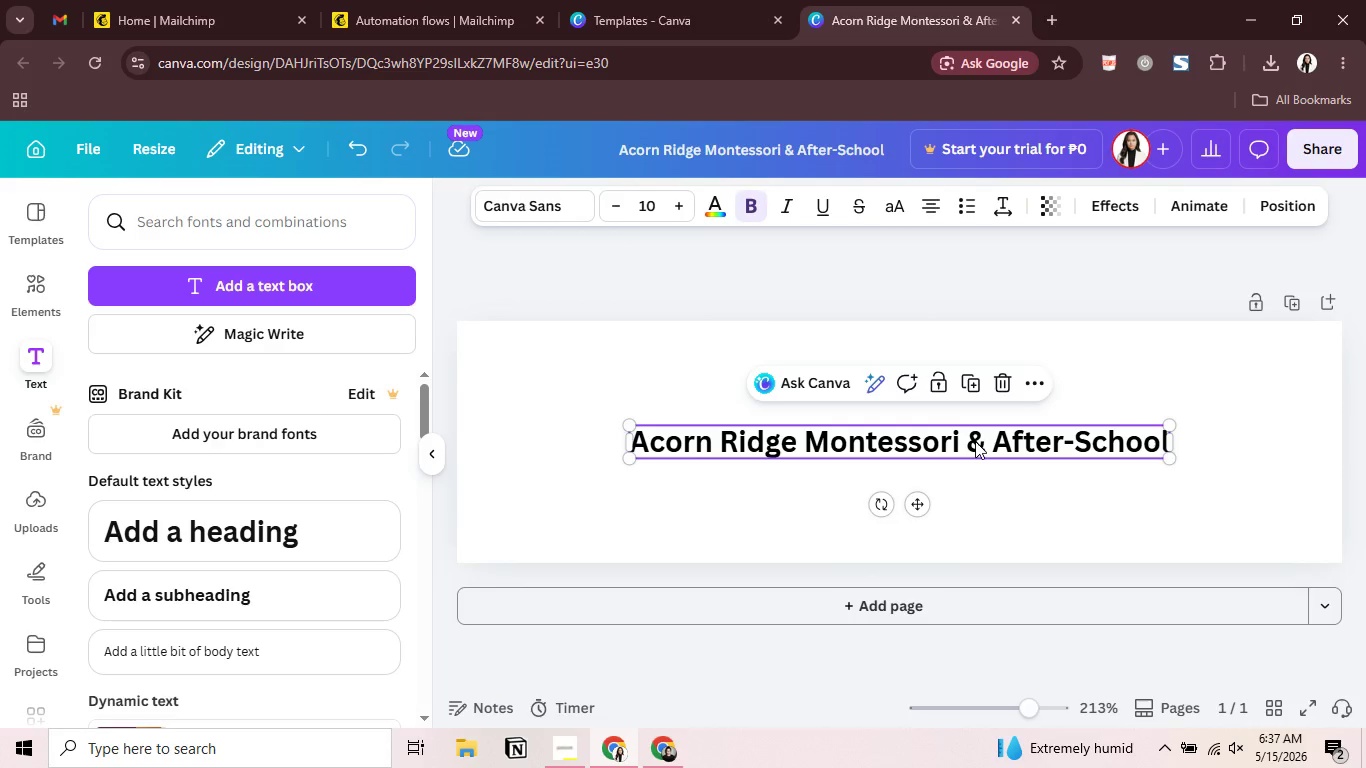 
left_click([975, 441])
 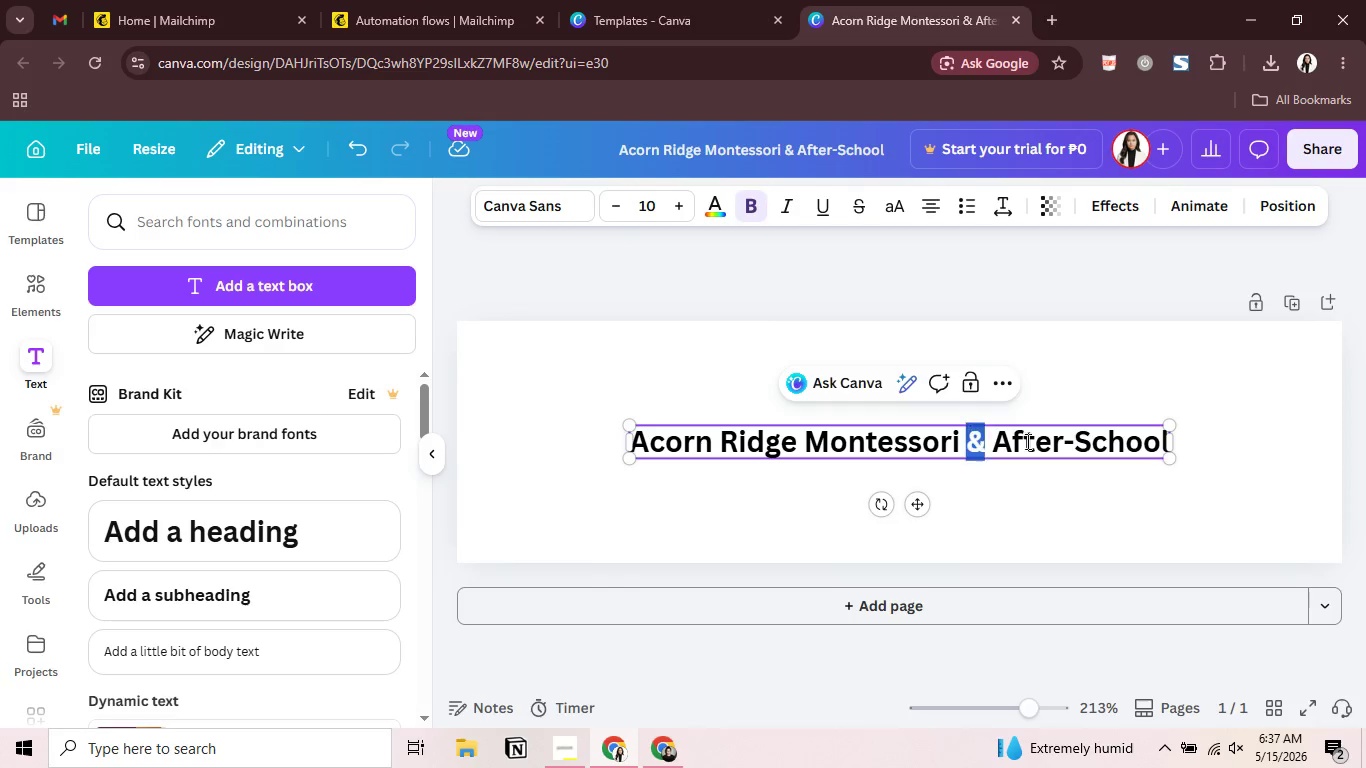 
left_click_drag(start_coordinate=[970, 445], to_coordinate=[1167, 440])
 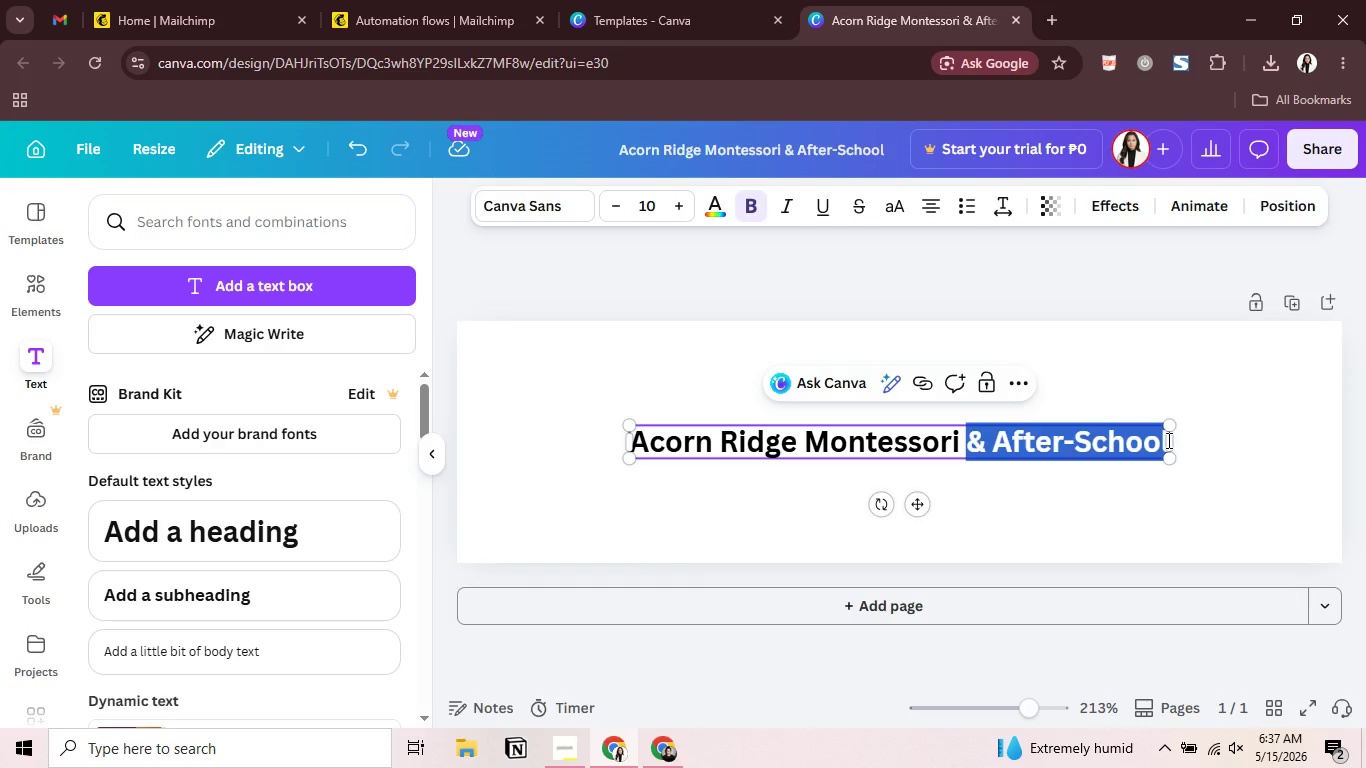 
key(Control+X)
 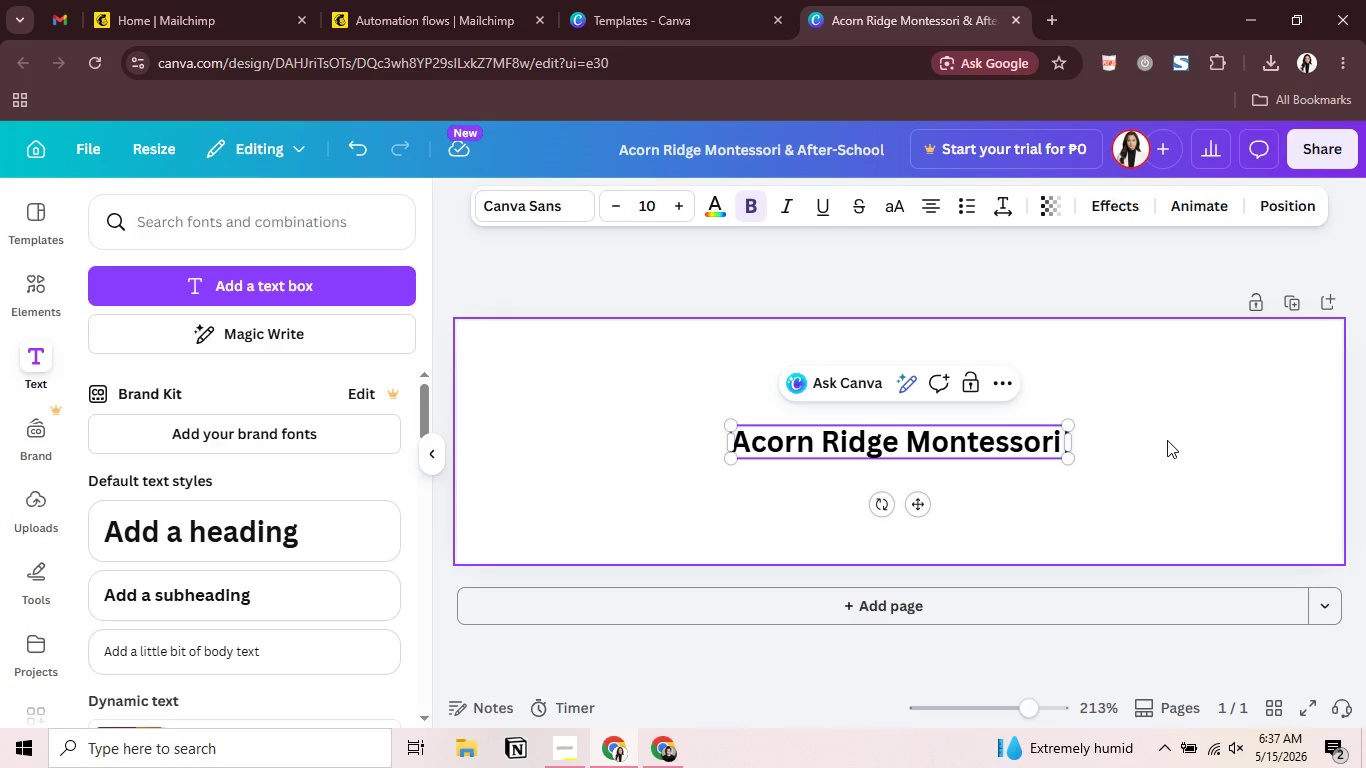 
key(Backspace)
 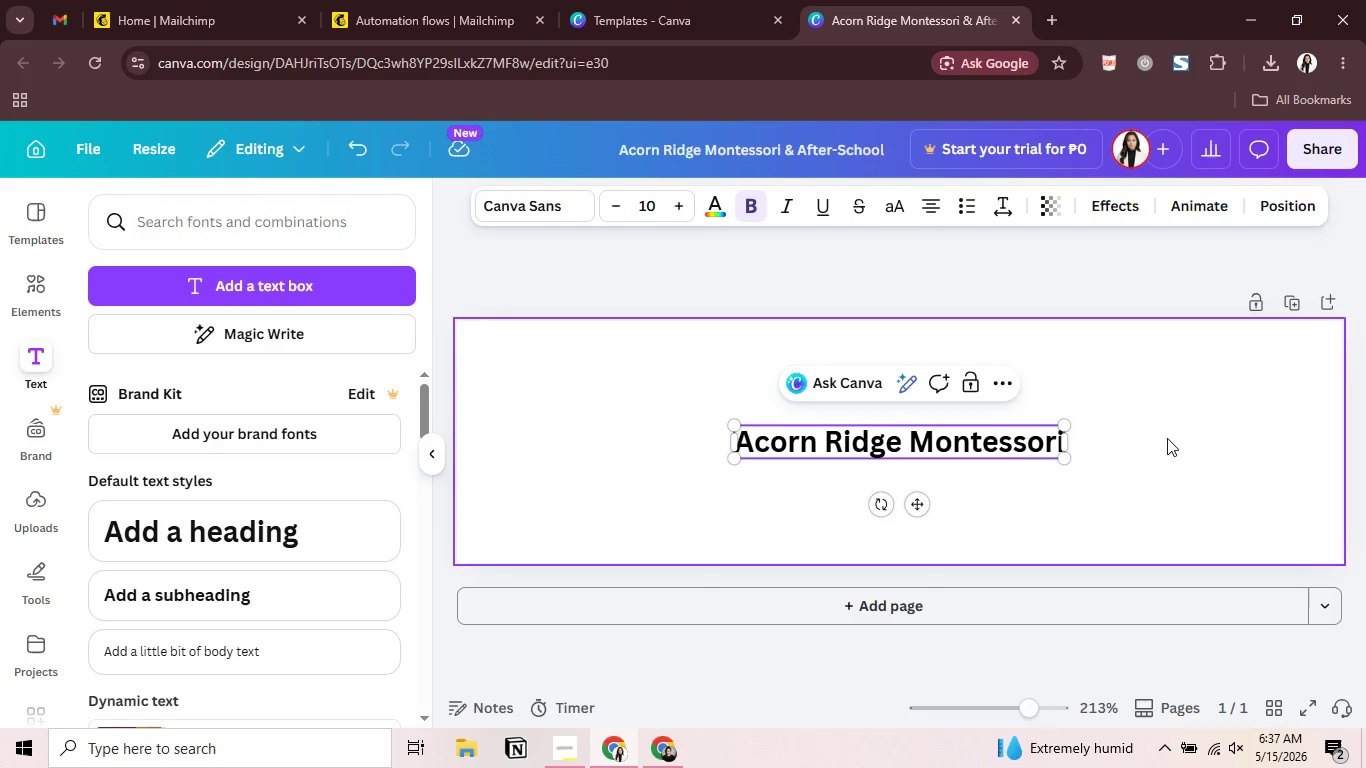 
left_click([1167, 438])
 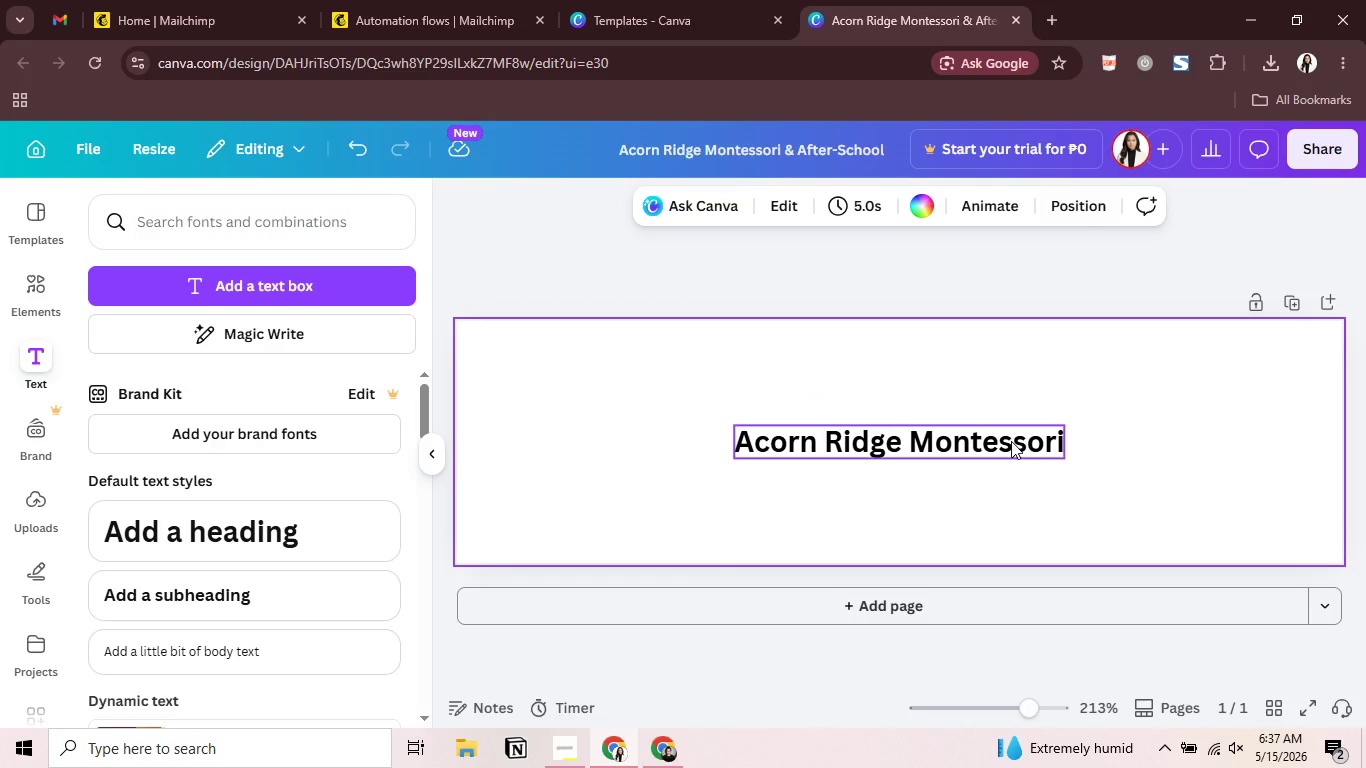 
hold_key(key=AltLeft, duration=1.41)
left_click_drag(start_coordinate=[1011, 441], to_coordinate=[1018, 501])
 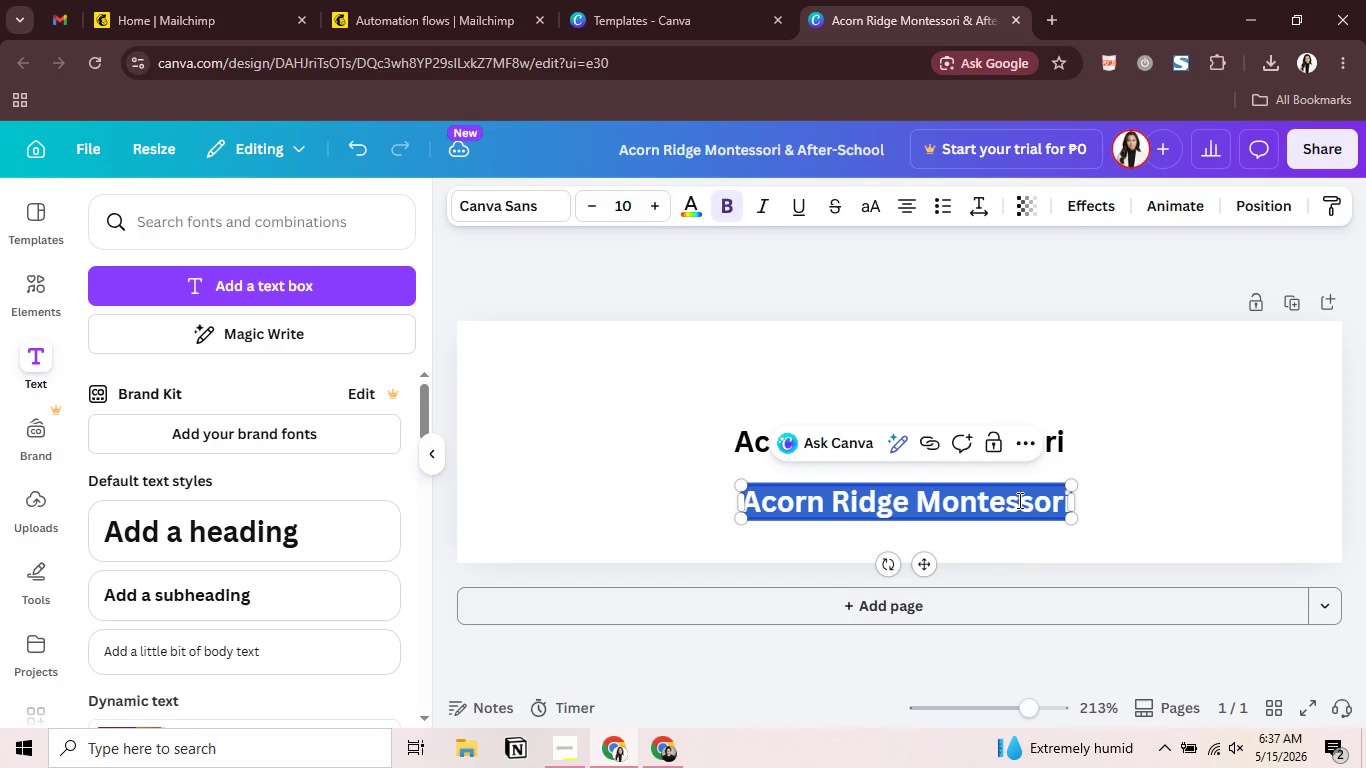 
double_click([1018, 500])
 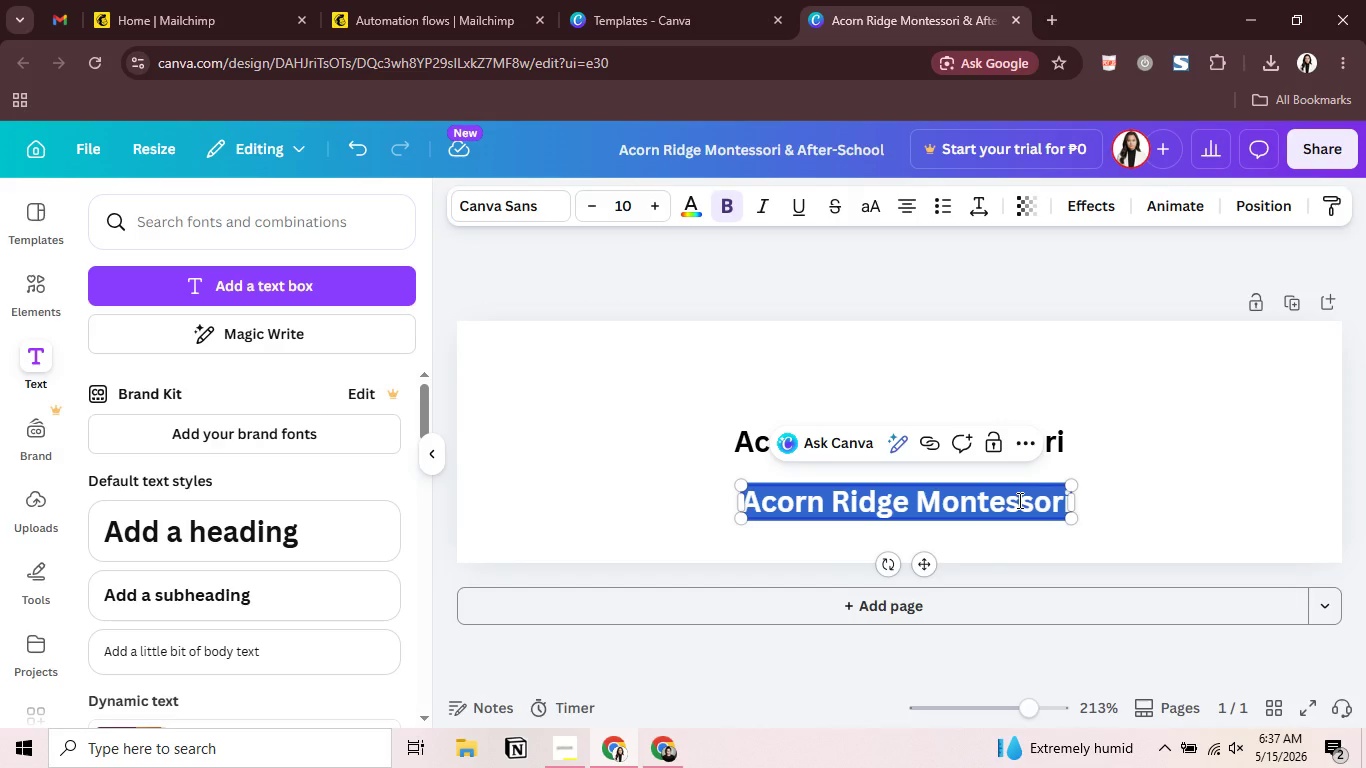 
key(Control+V)
 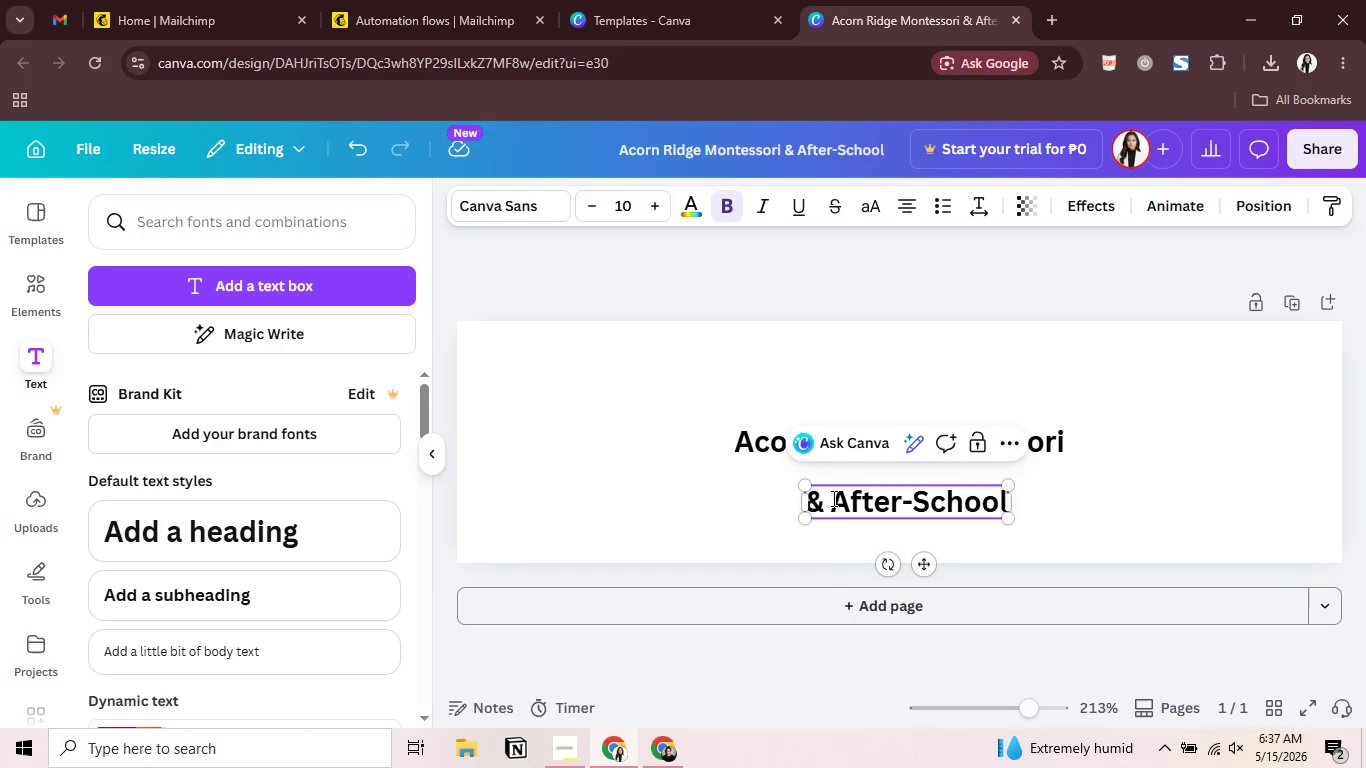 
left_click([833, 498])
 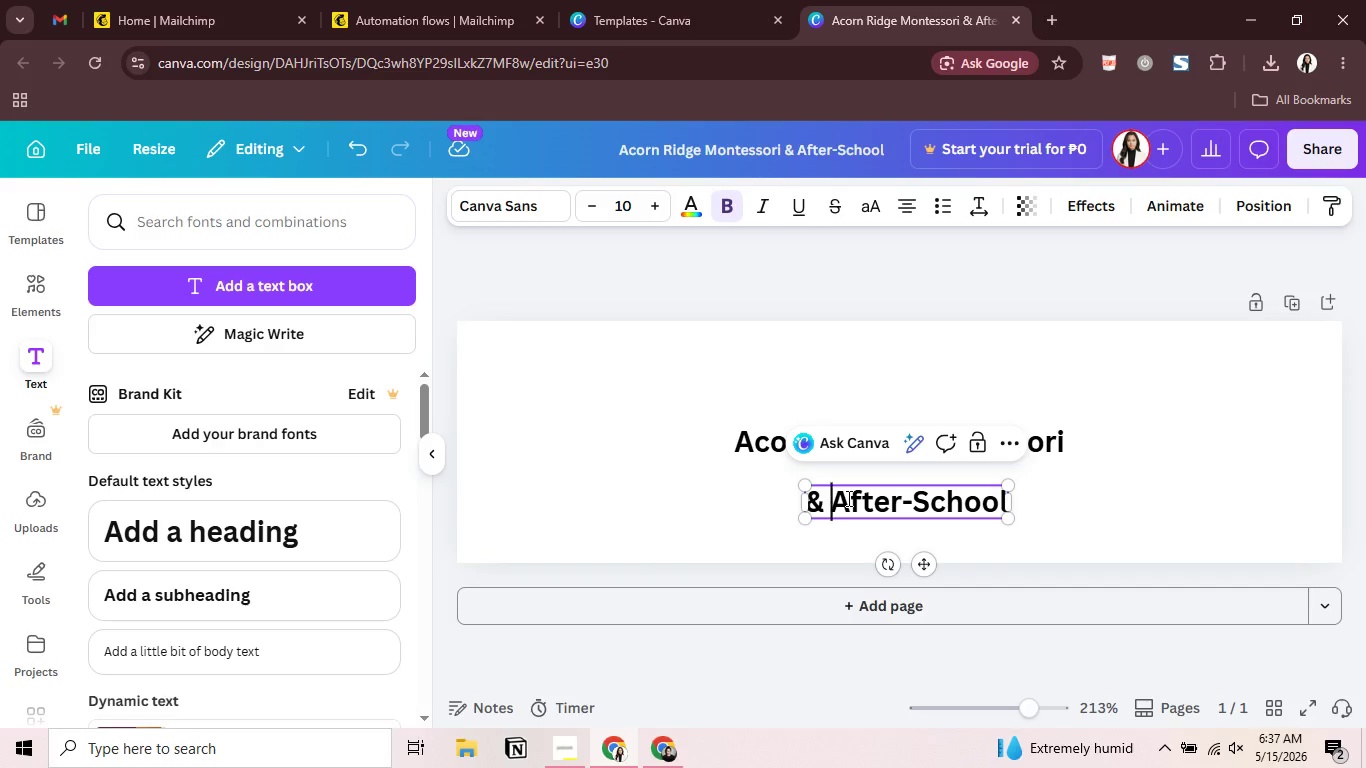 
key(Backspace)
 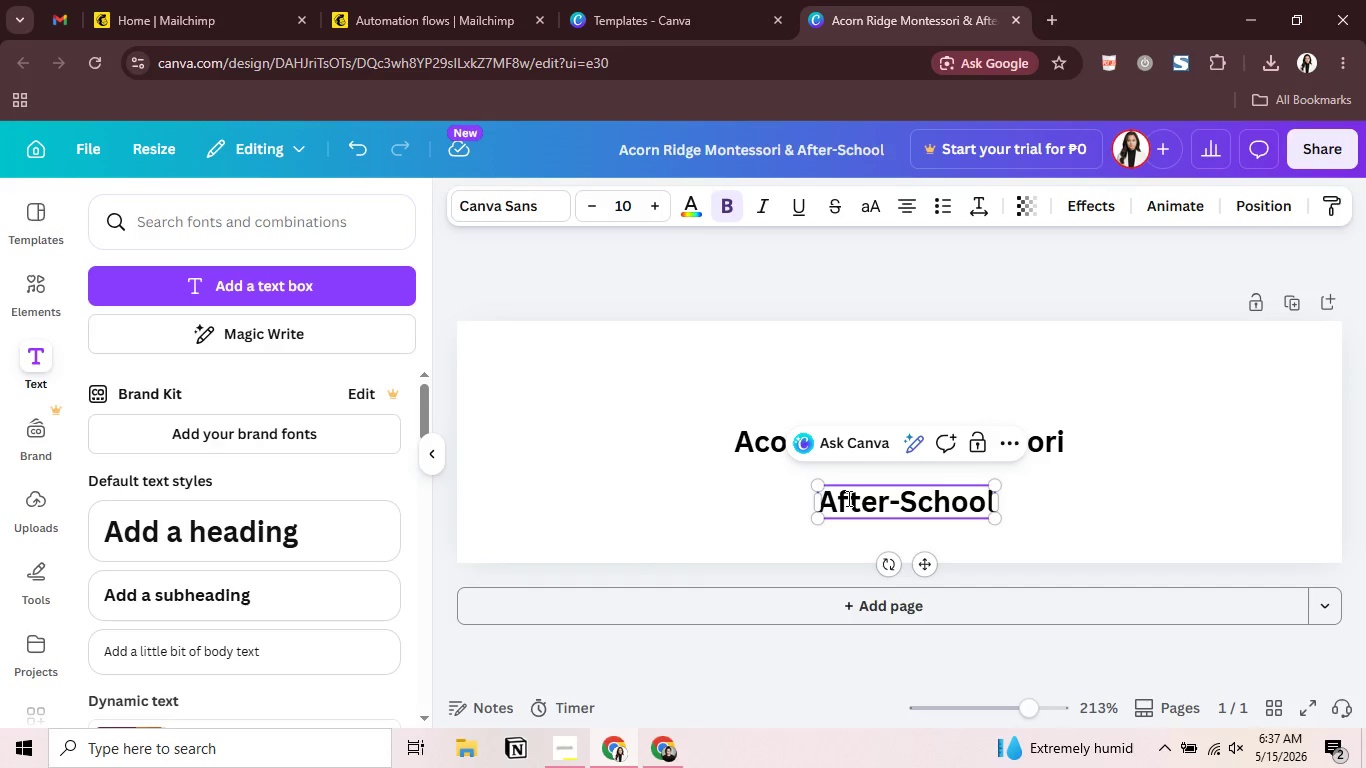 
key(Backspace)
 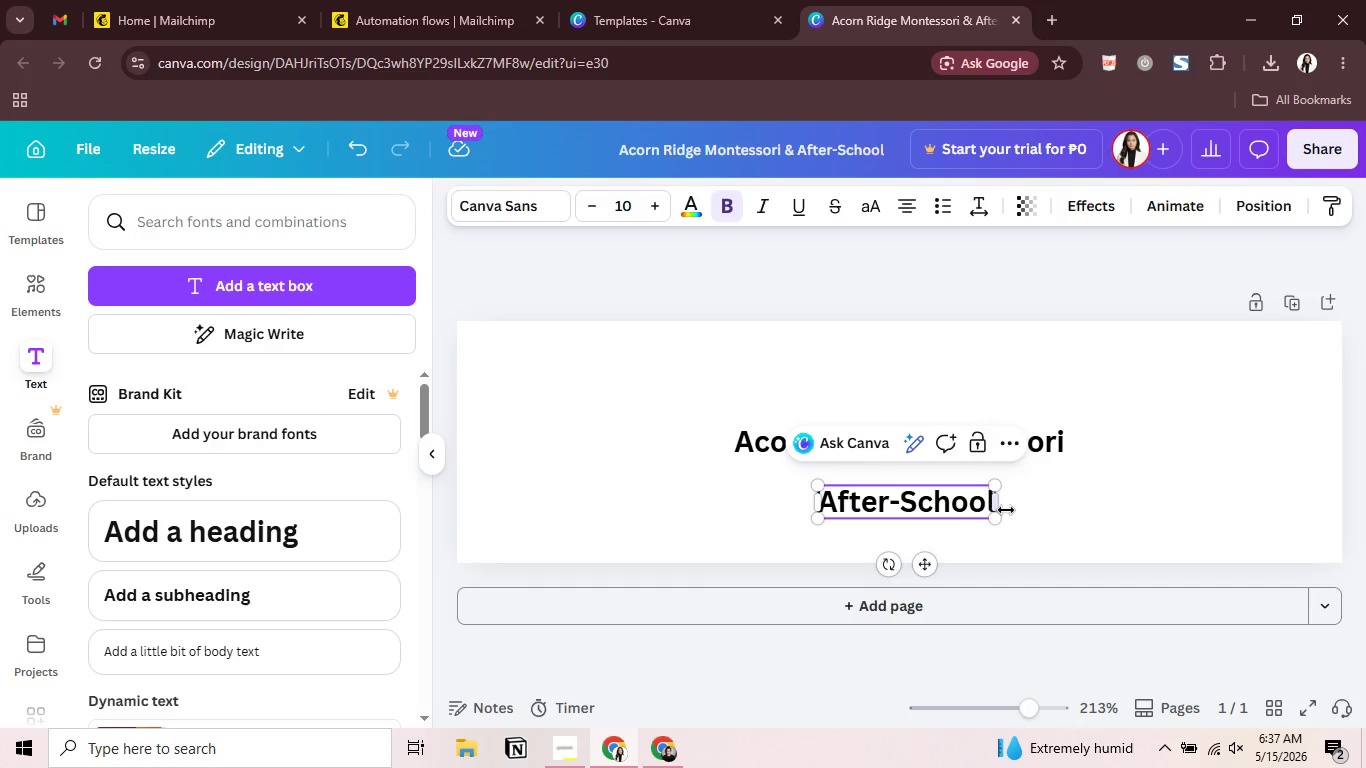 
left_click([1092, 500])
 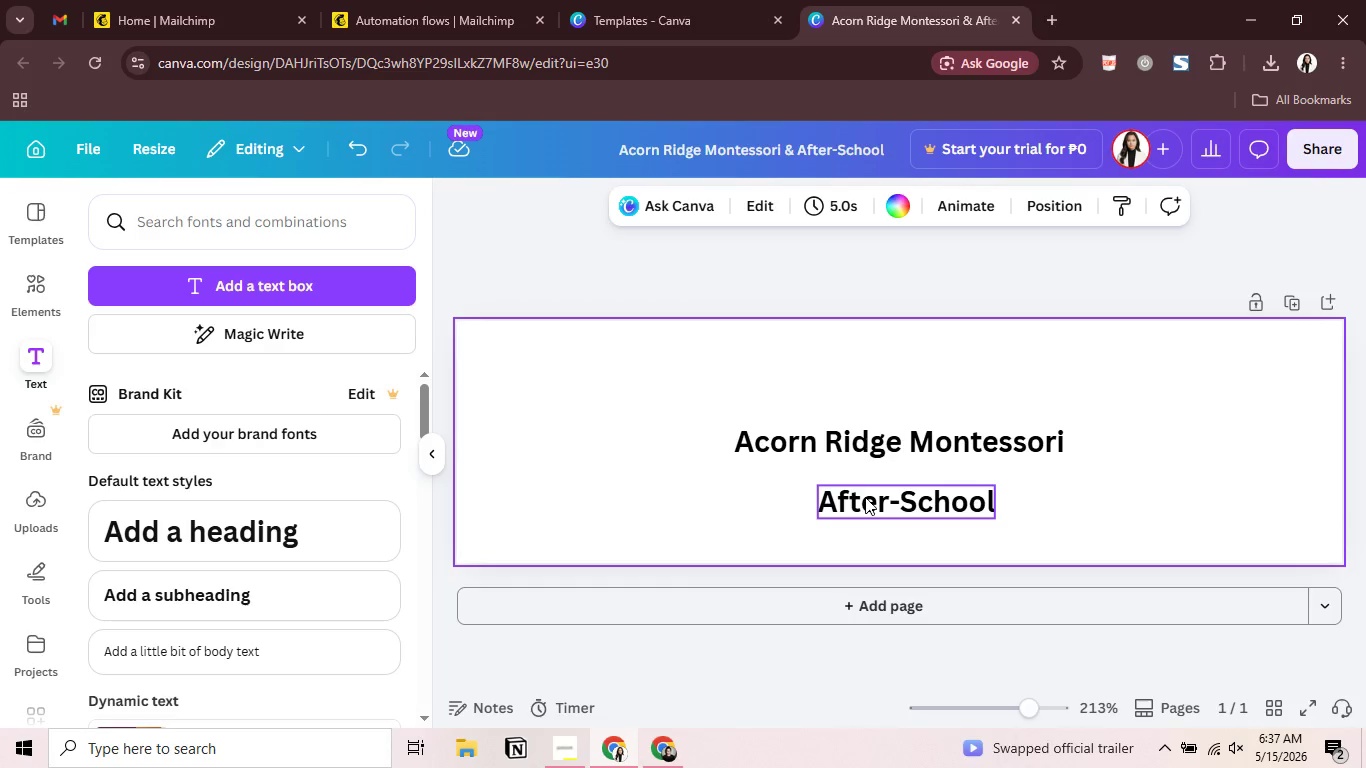 
hold_key(key=AltLeft, duration=0.92)
left_click_drag(start_coordinate=[865, 497], to_coordinate=[871, 469])
 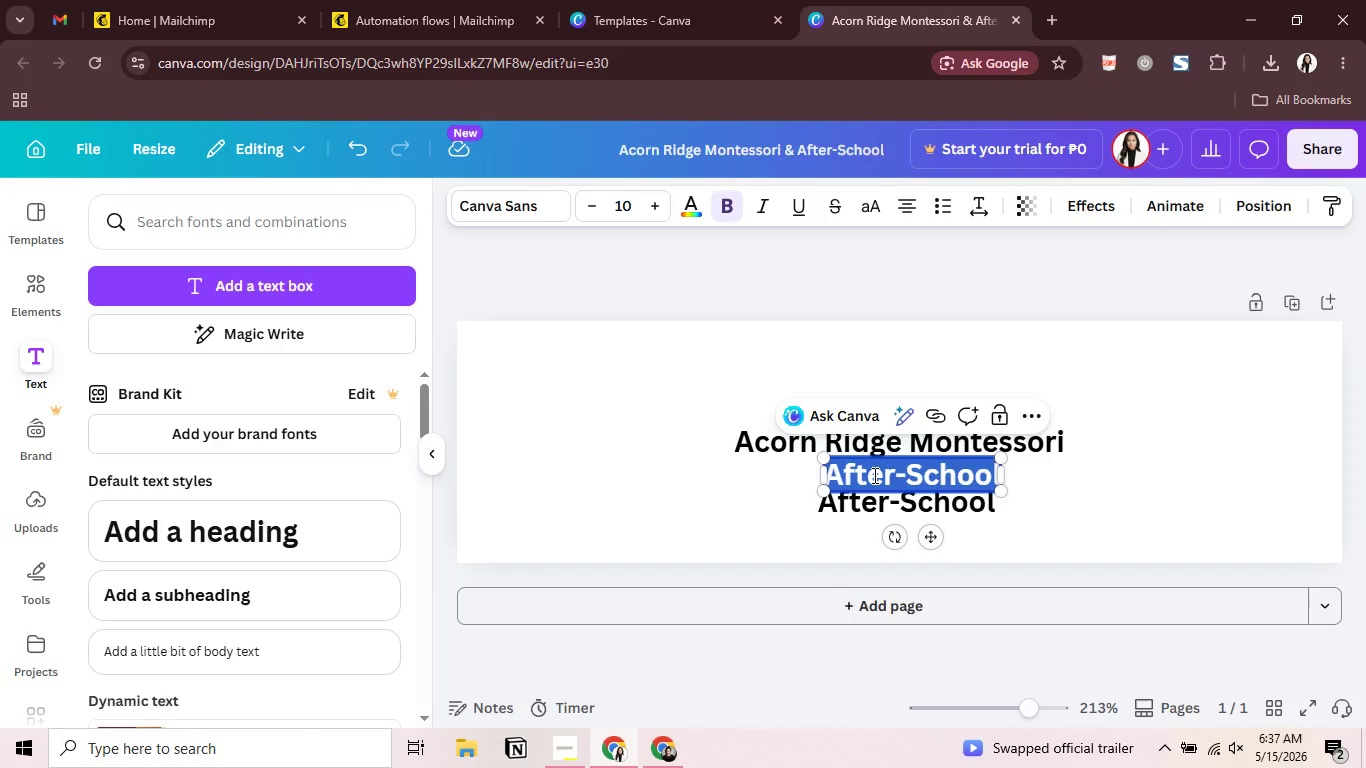 
double_click([873, 475])
 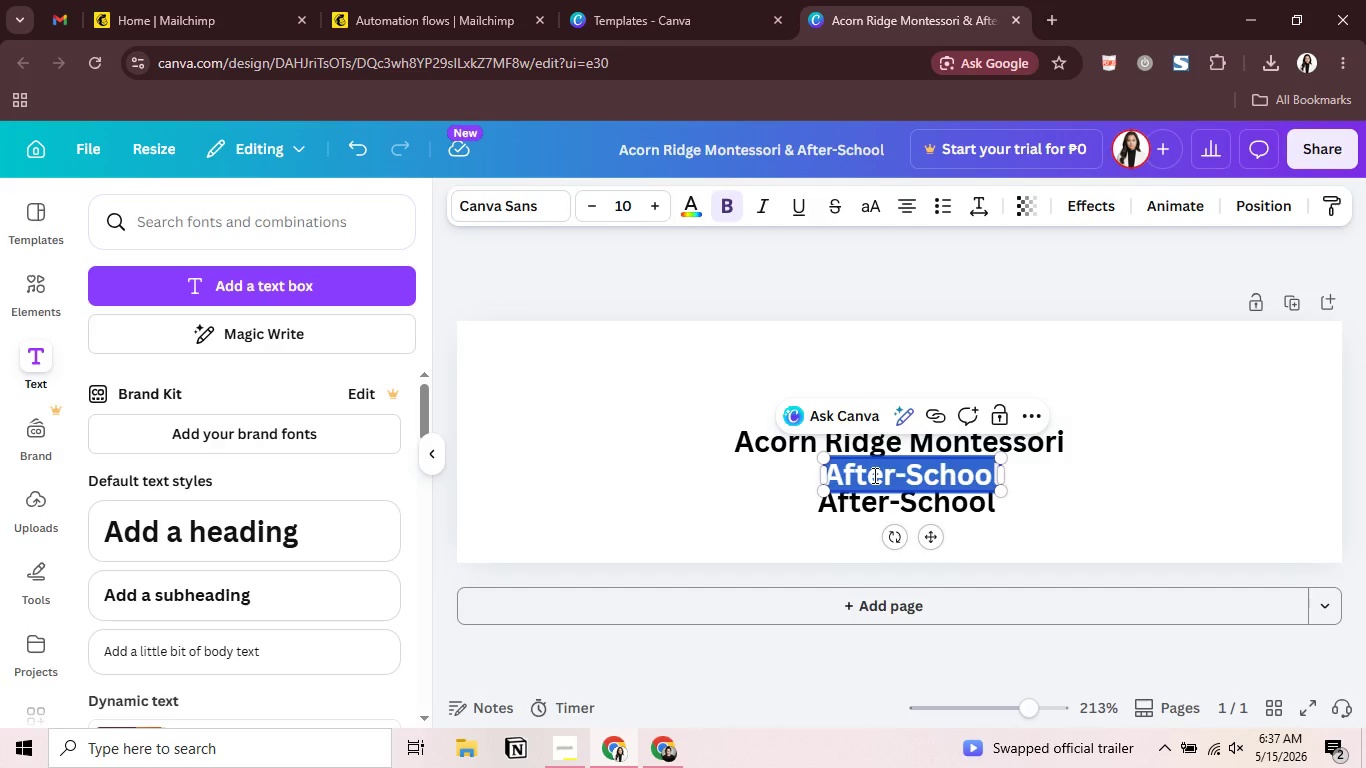 
key(Control+V)
 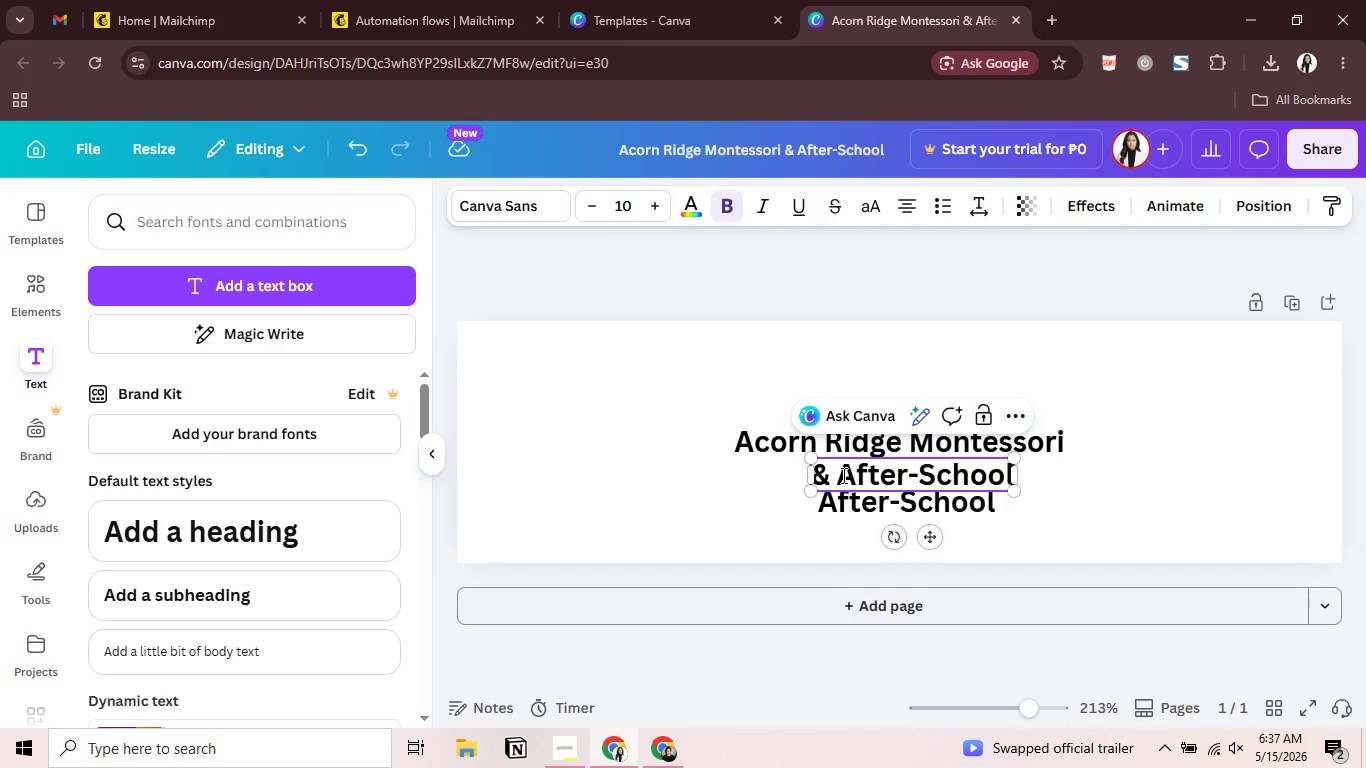 
left_click_drag(start_coordinate=[842, 475], to_coordinate=[1222, 476])
 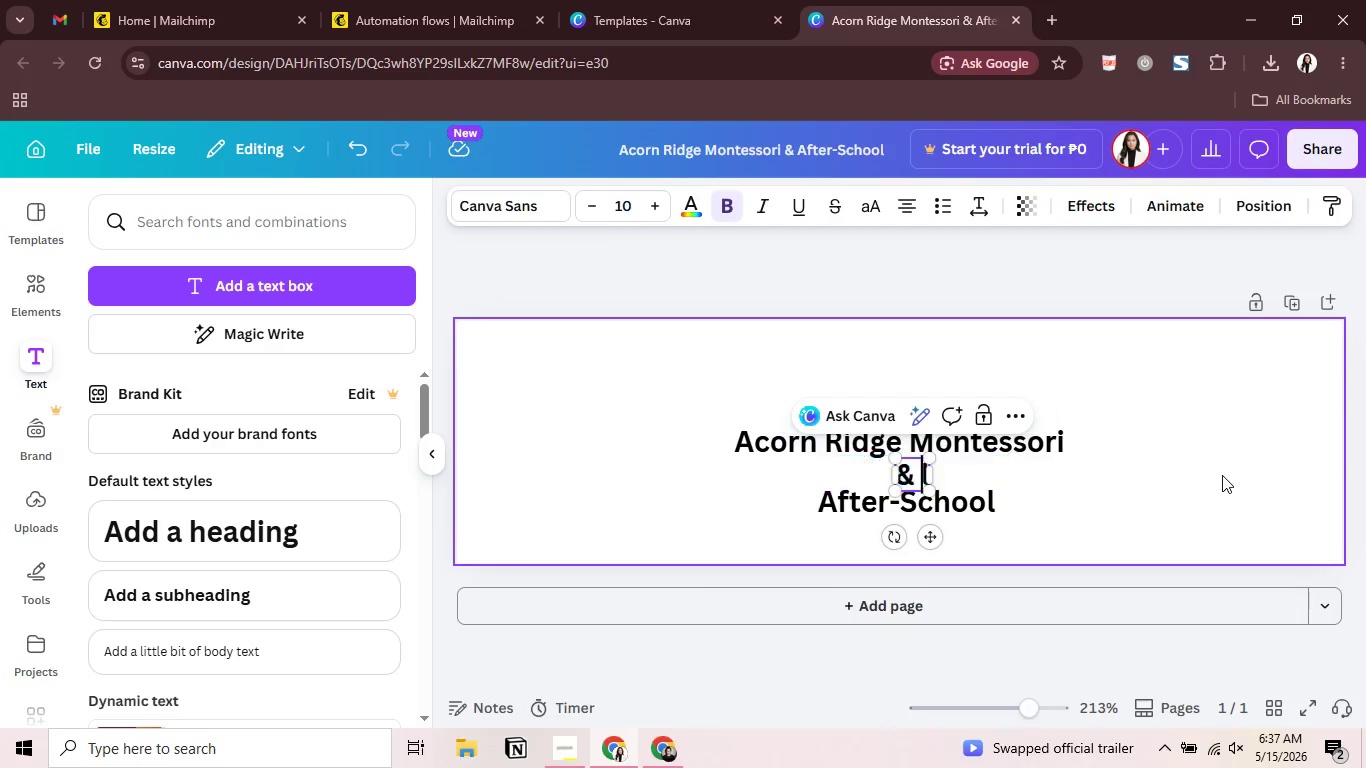 
key(Backspace)
 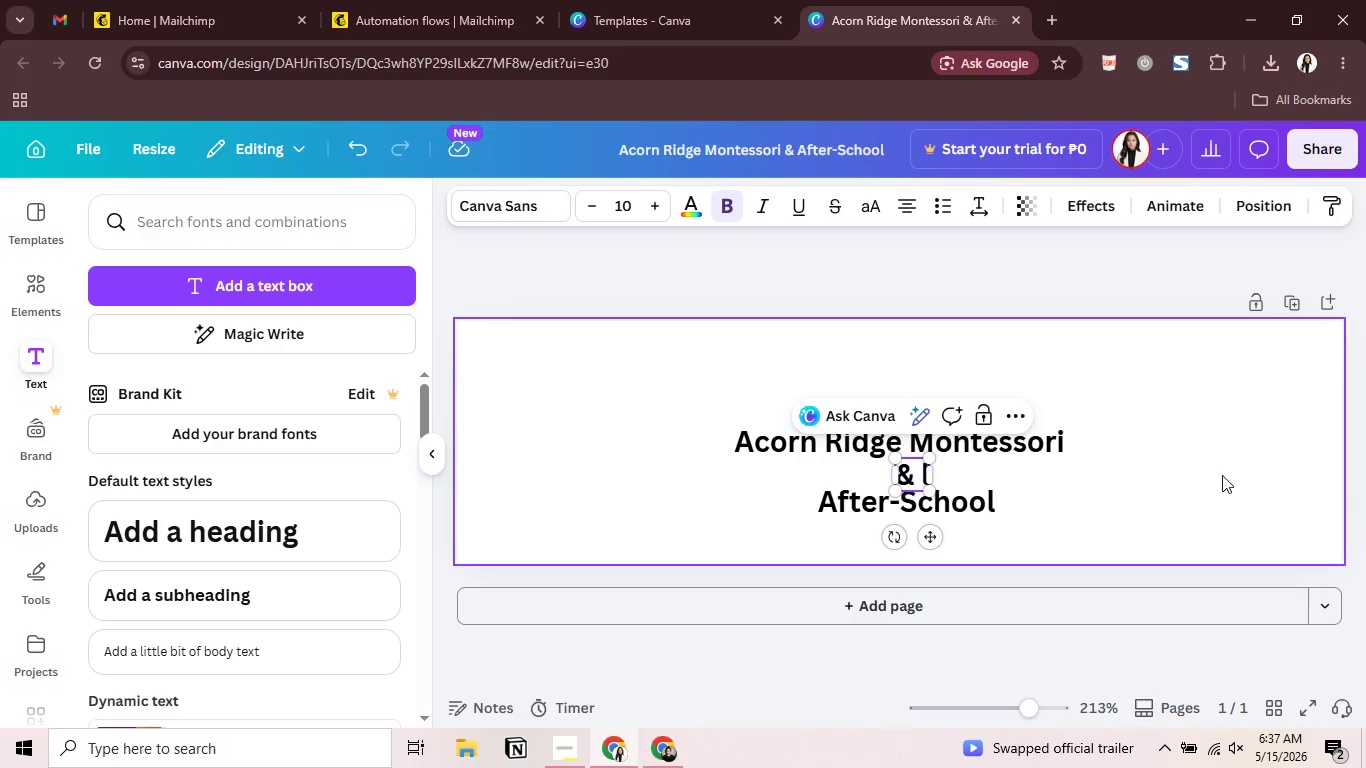 
key(ArrowRight)
 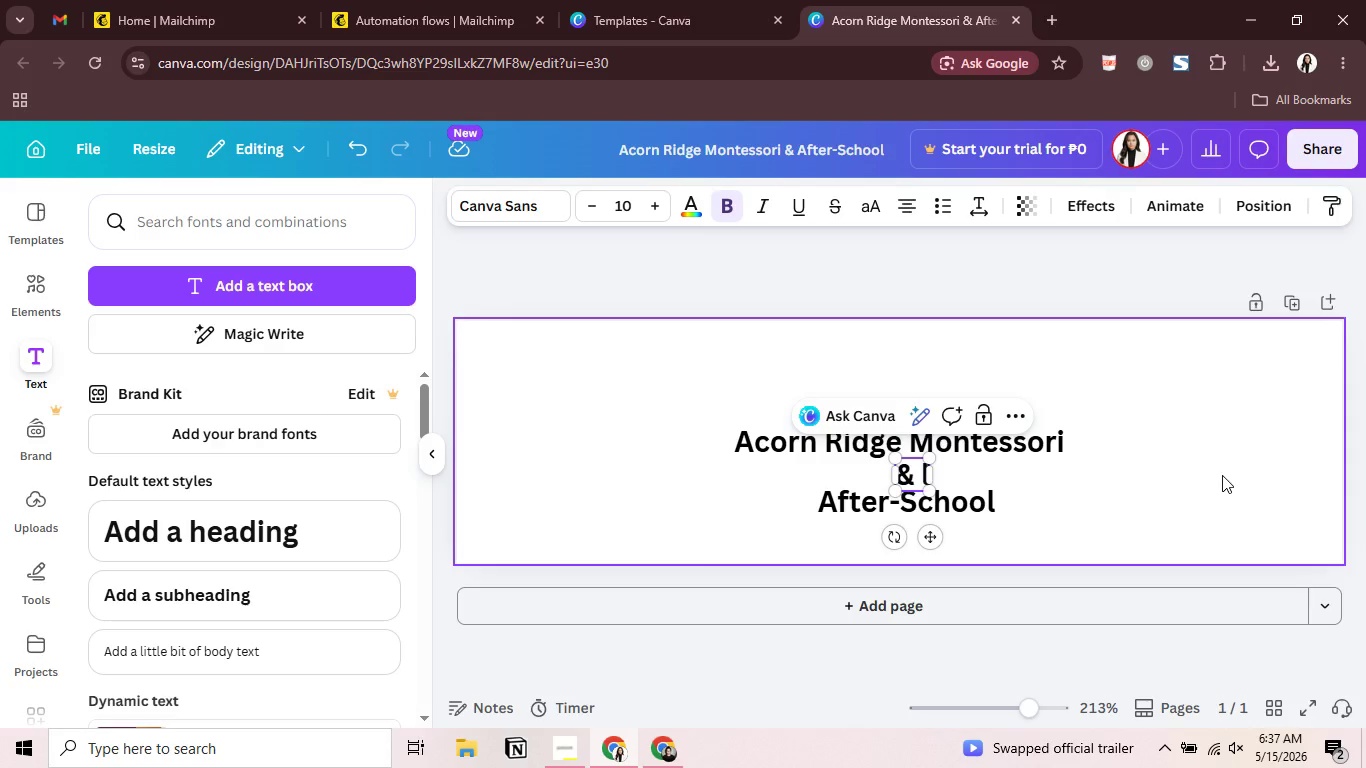 
key(ArrowRight)
 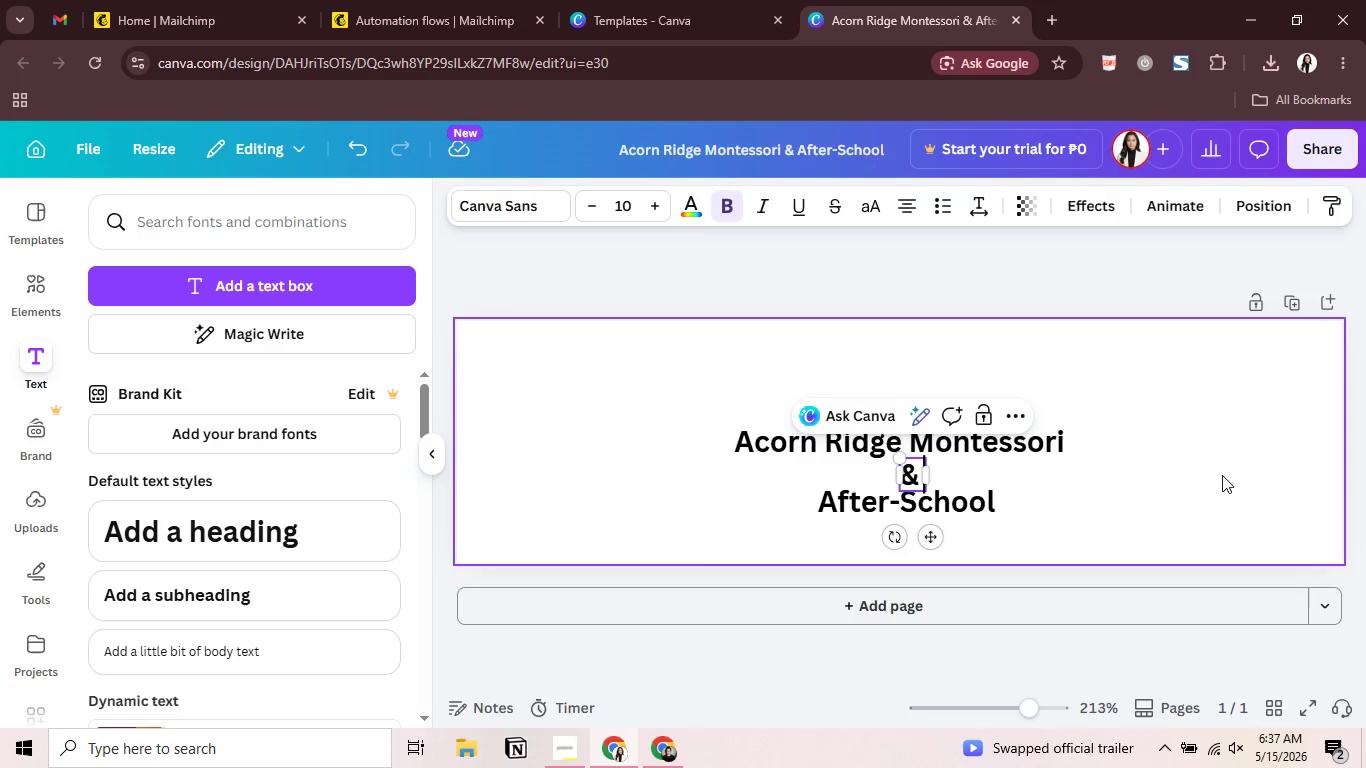 
key(Backspace)
 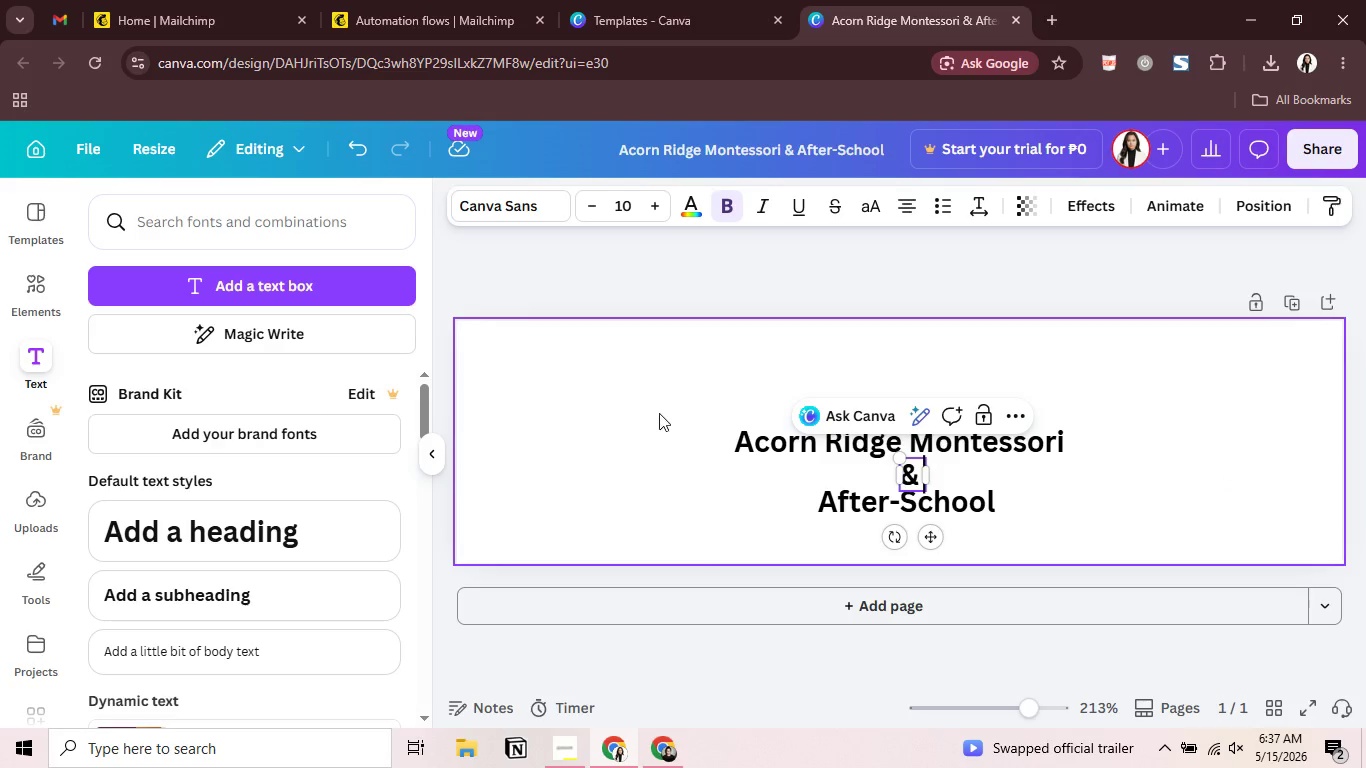 
left_click([655, 411])
 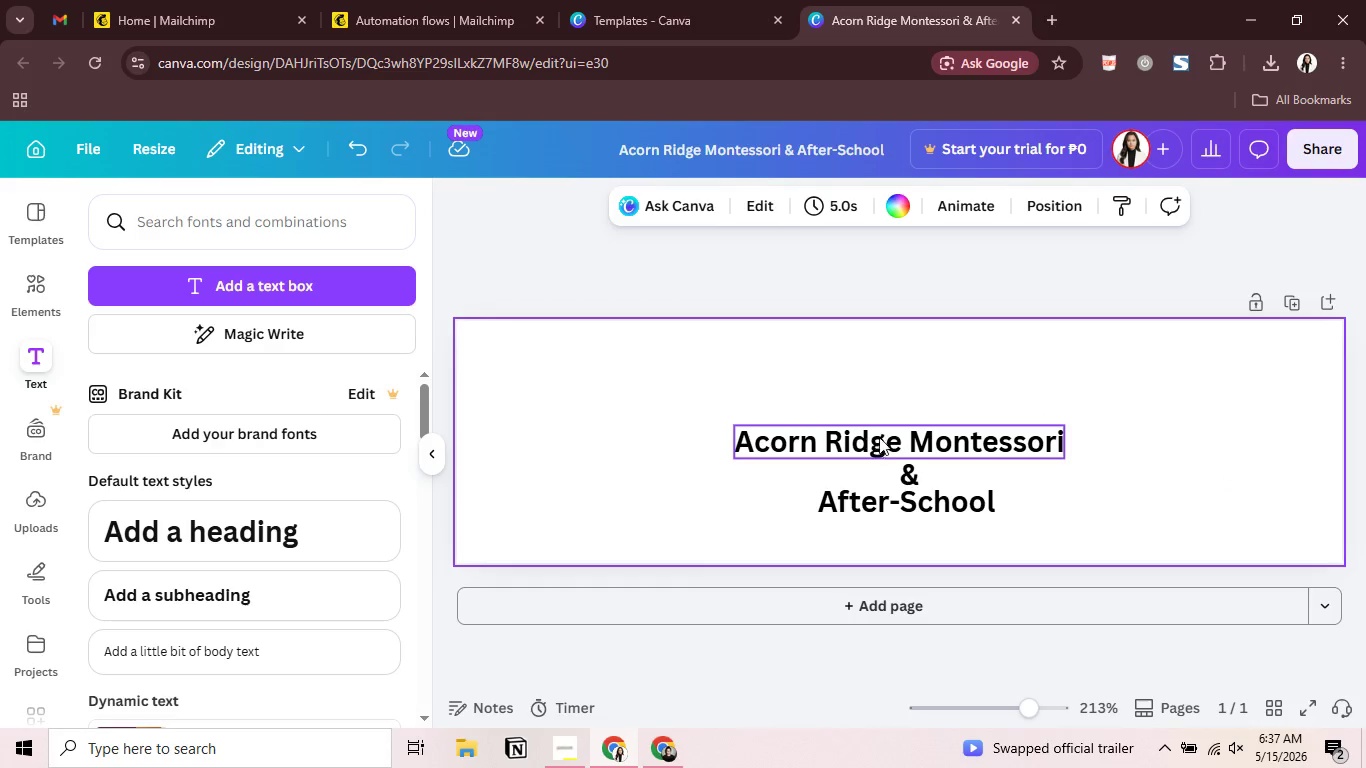 
left_click_drag(start_coordinate=[872, 426], to_coordinate=[871, 391])
 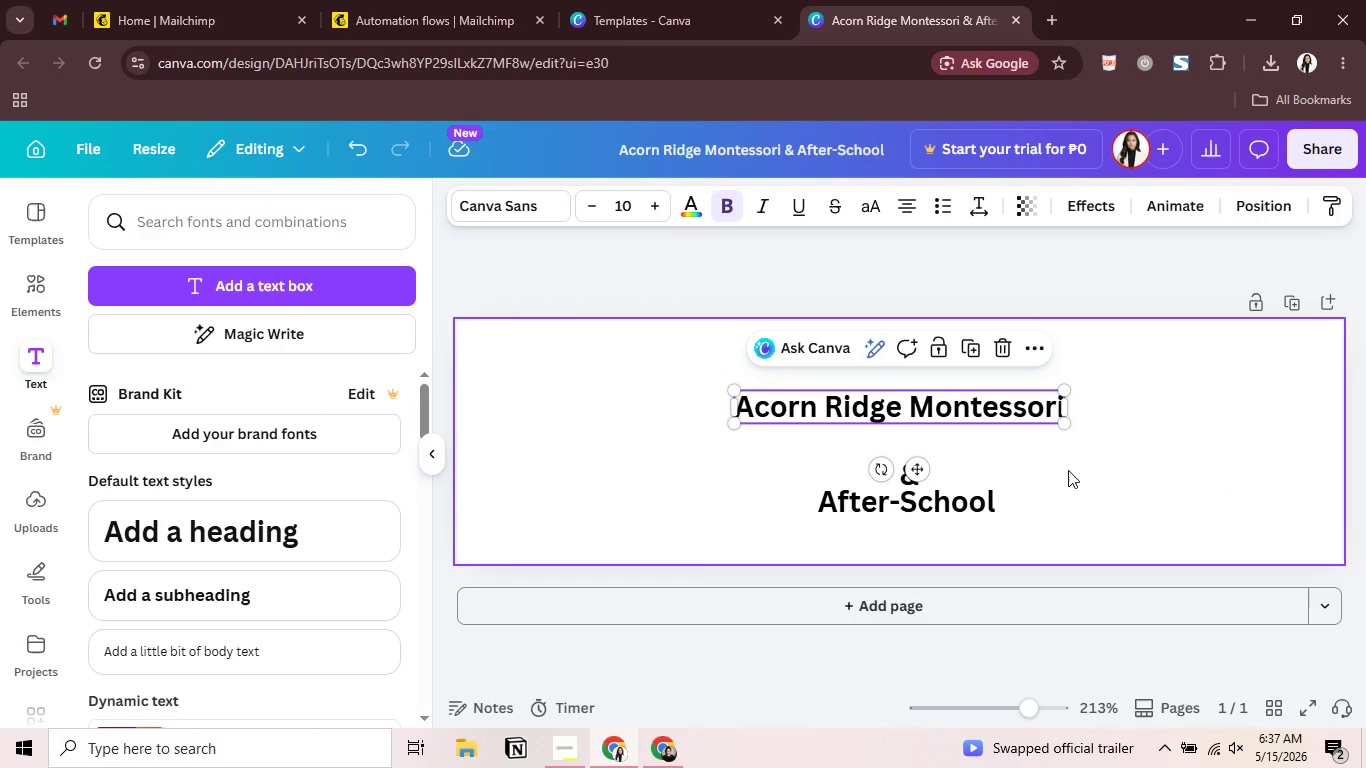 
left_click([1068, 469])
 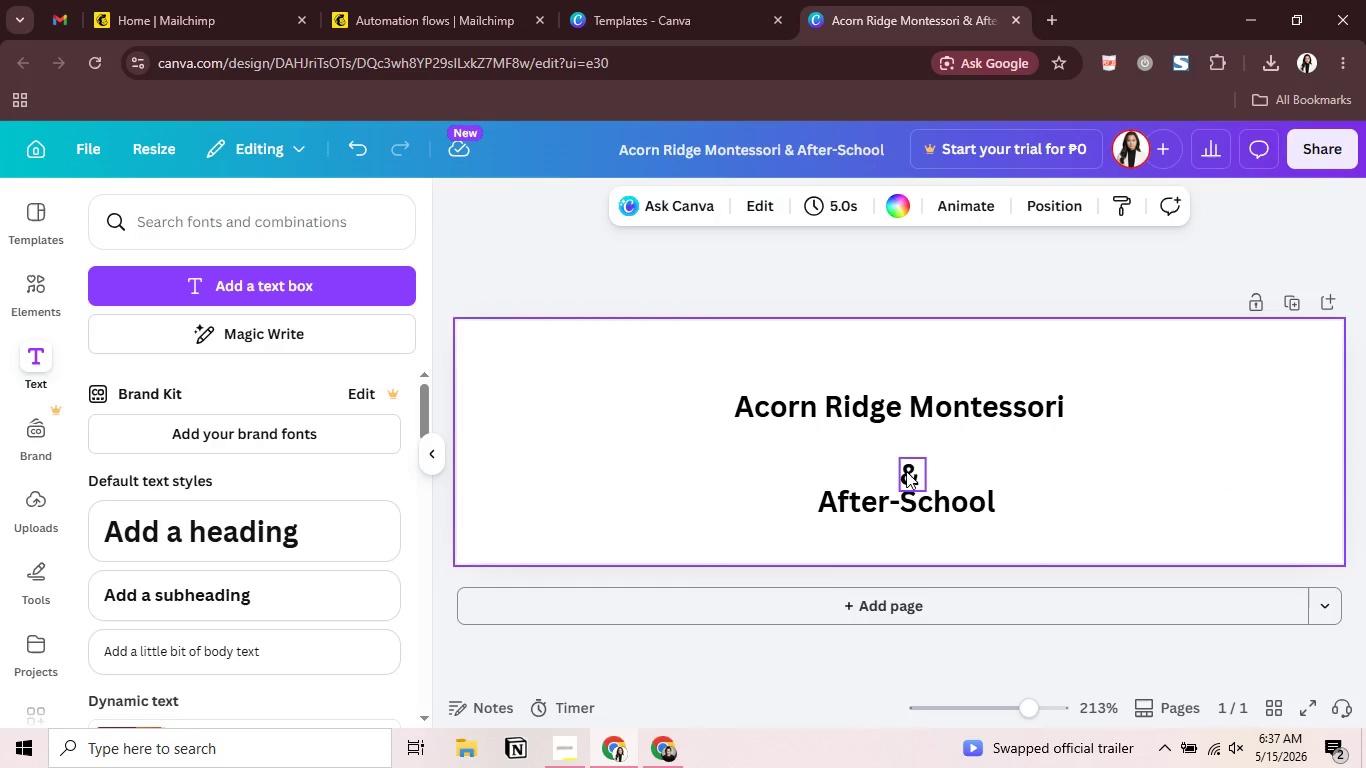 
left_click_drag(start_coordinate=[912, 474], to_coordinate=[907, 442])
 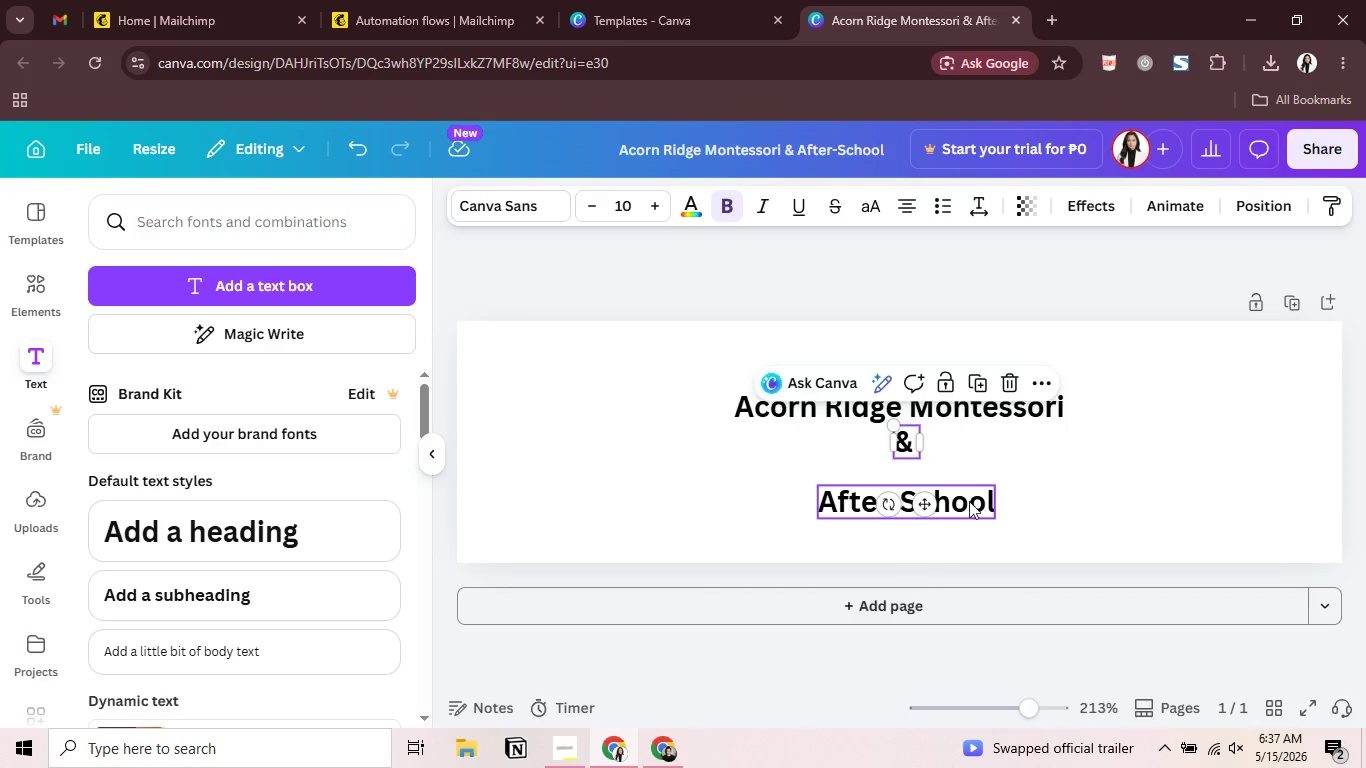 
left_click_drag(start_coordinate=[980, 504], to_coordinate=[974, 485])
 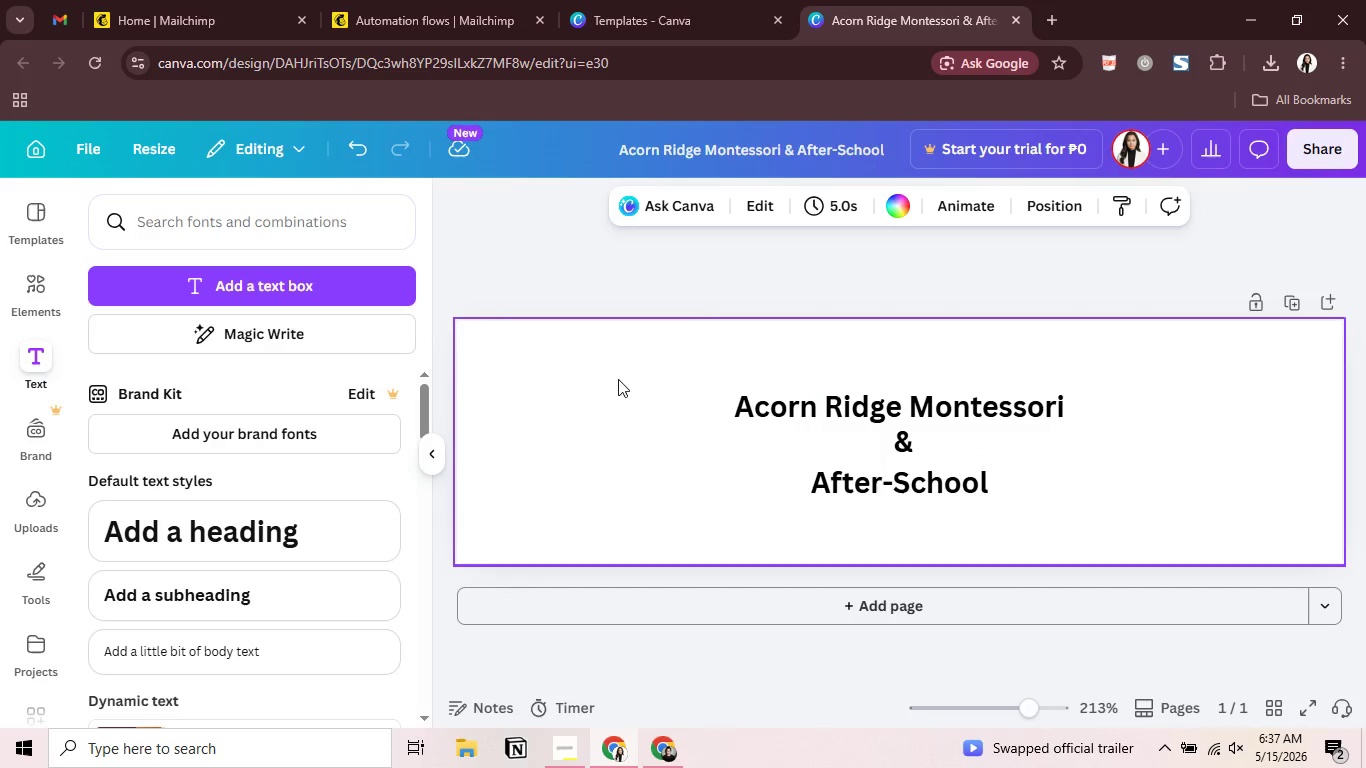 
left_click([572, 373])
 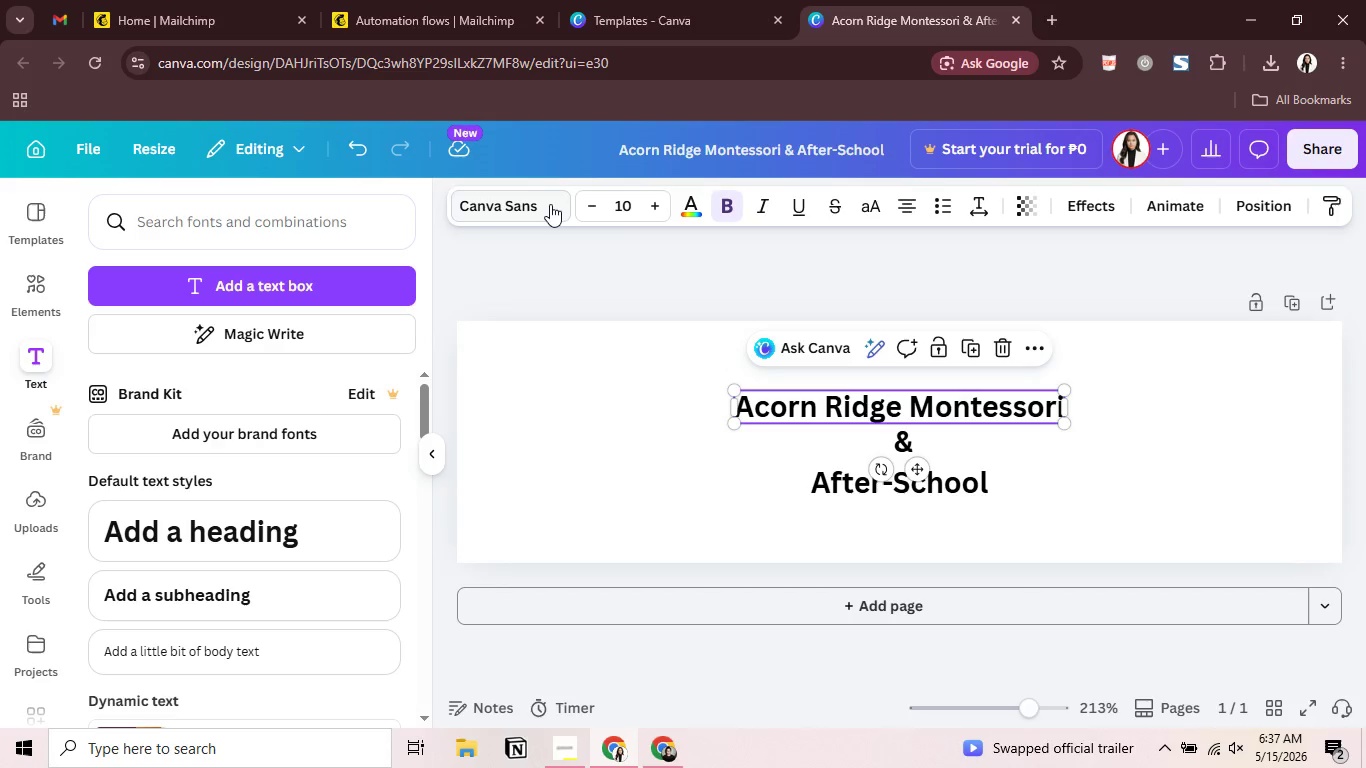 
left_click([550, 202])
 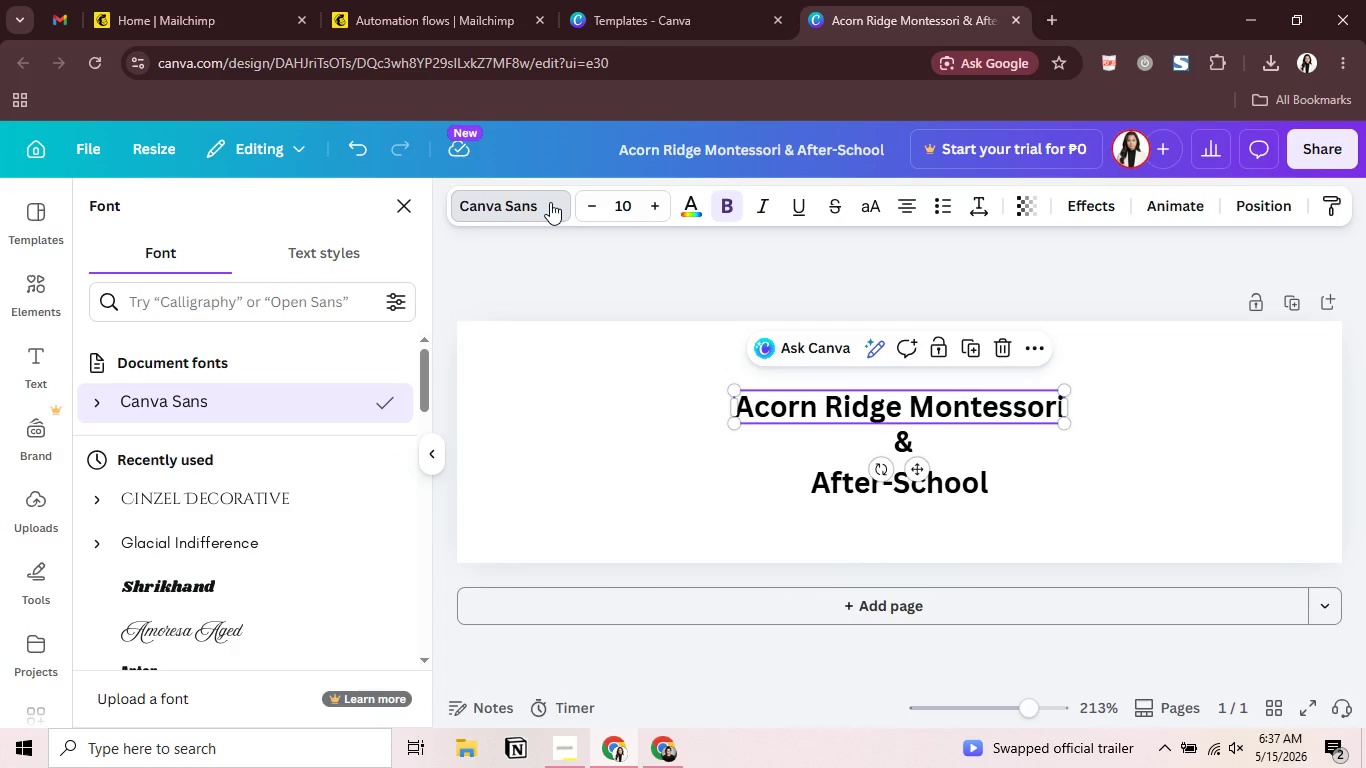 
wait(11.02)
 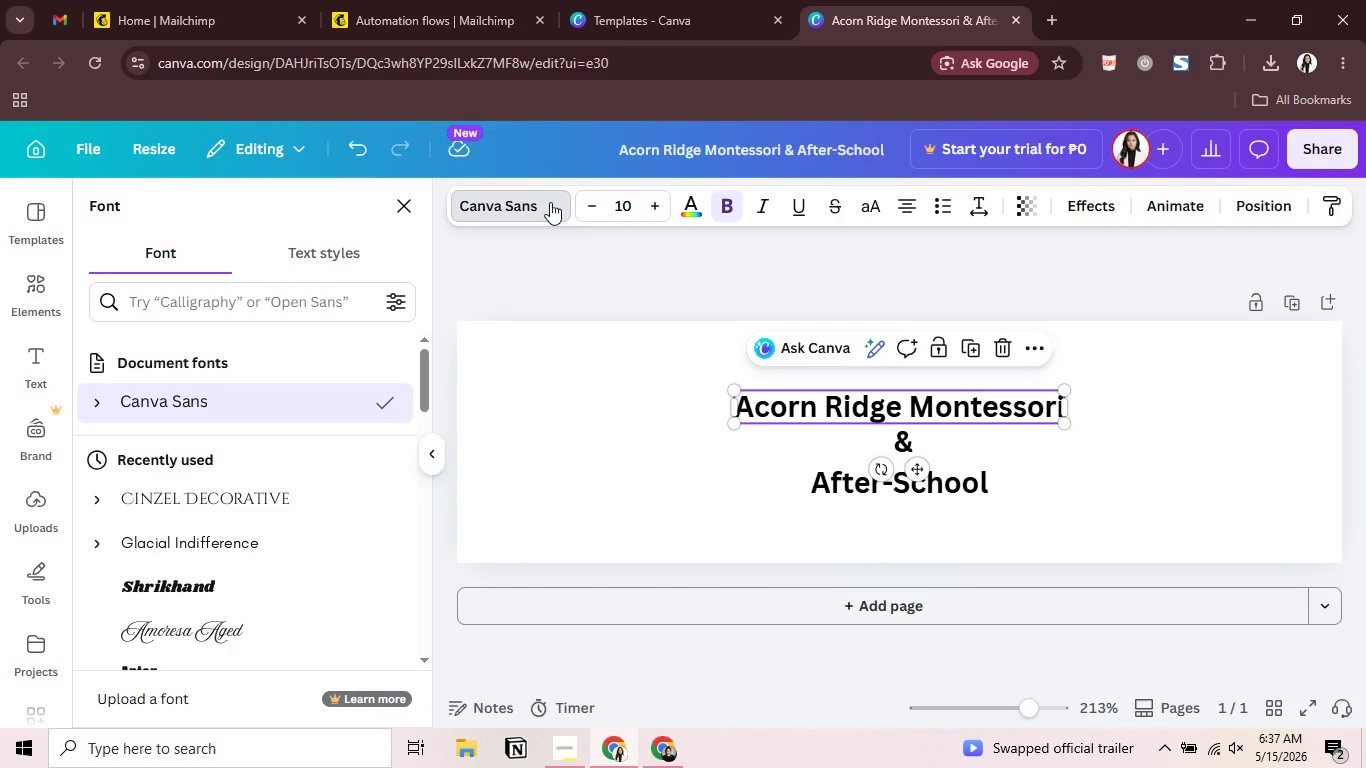 
scroll: coordinate [280, 458], scroll_direction: down, amount: 1.0
 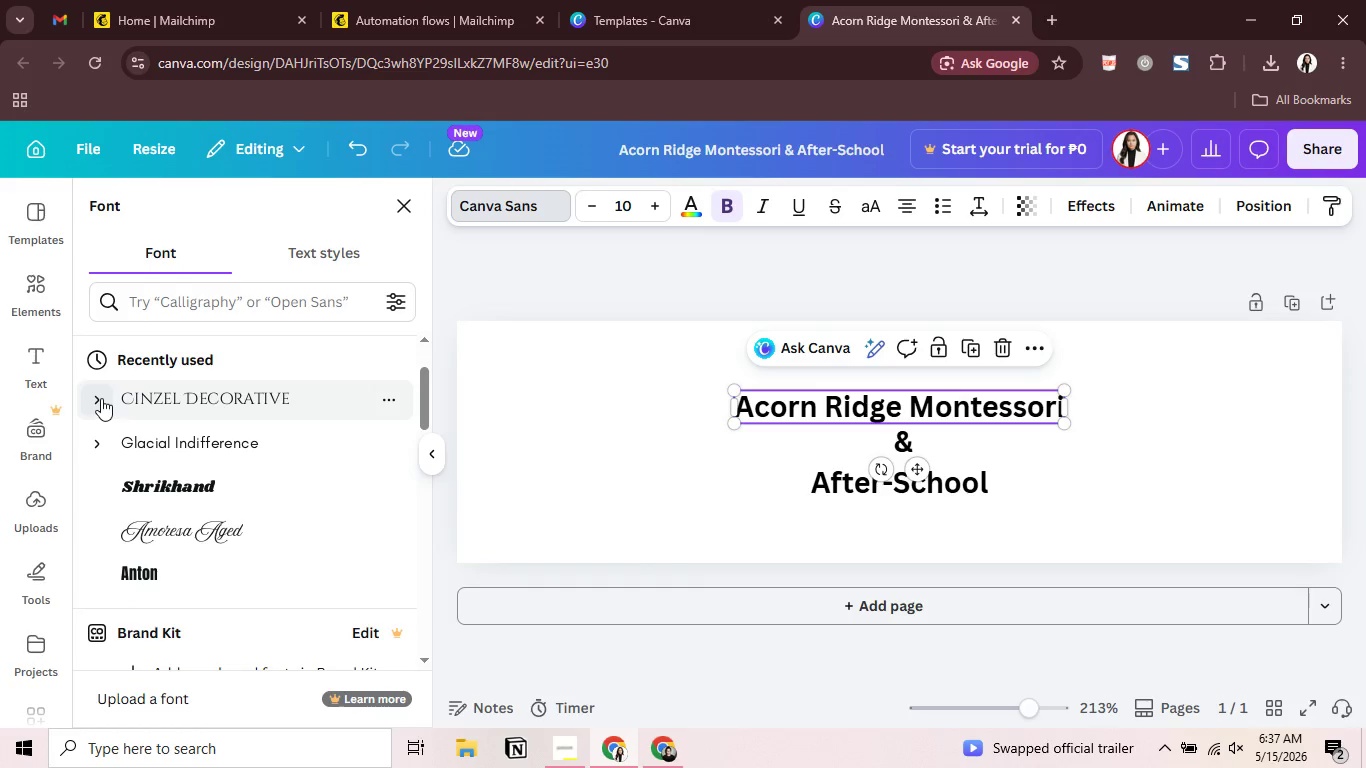 
left_click([101, 398])
 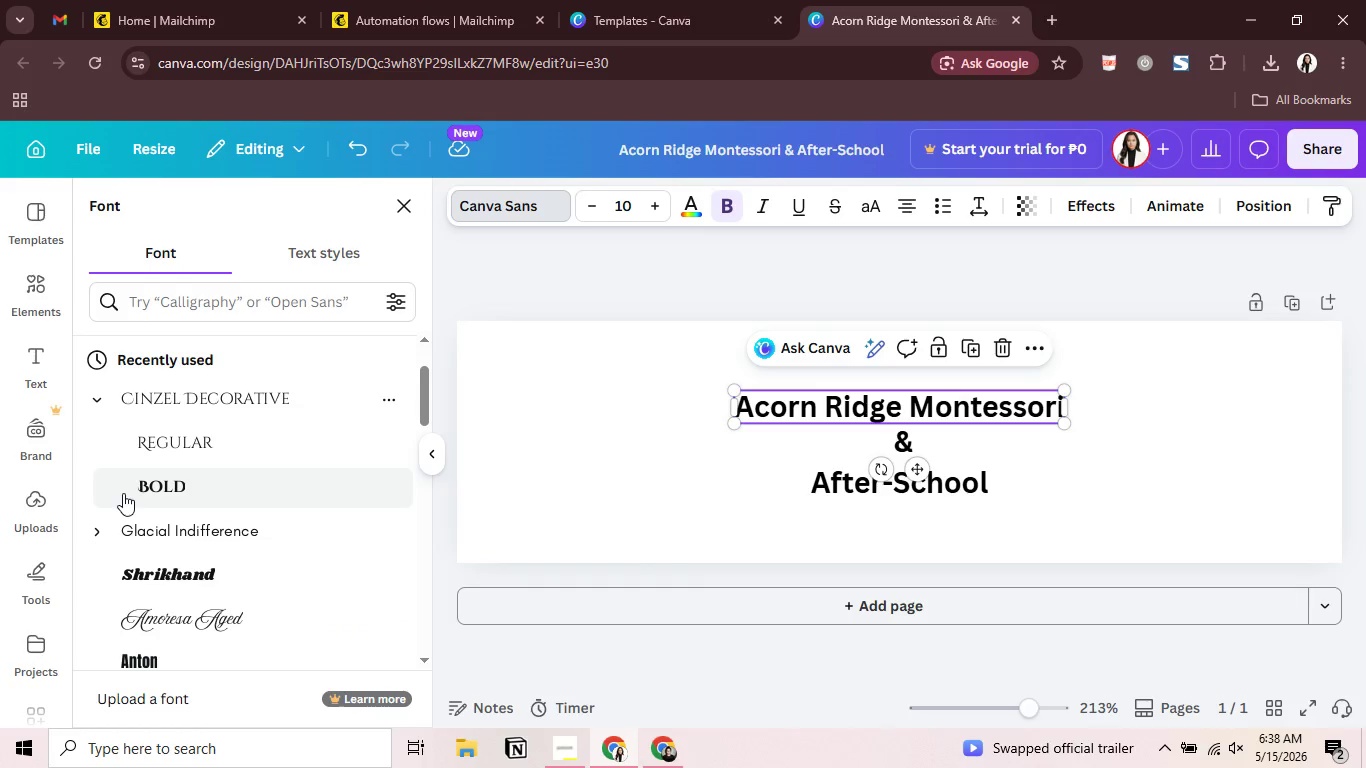 
left_click([123, 493])
 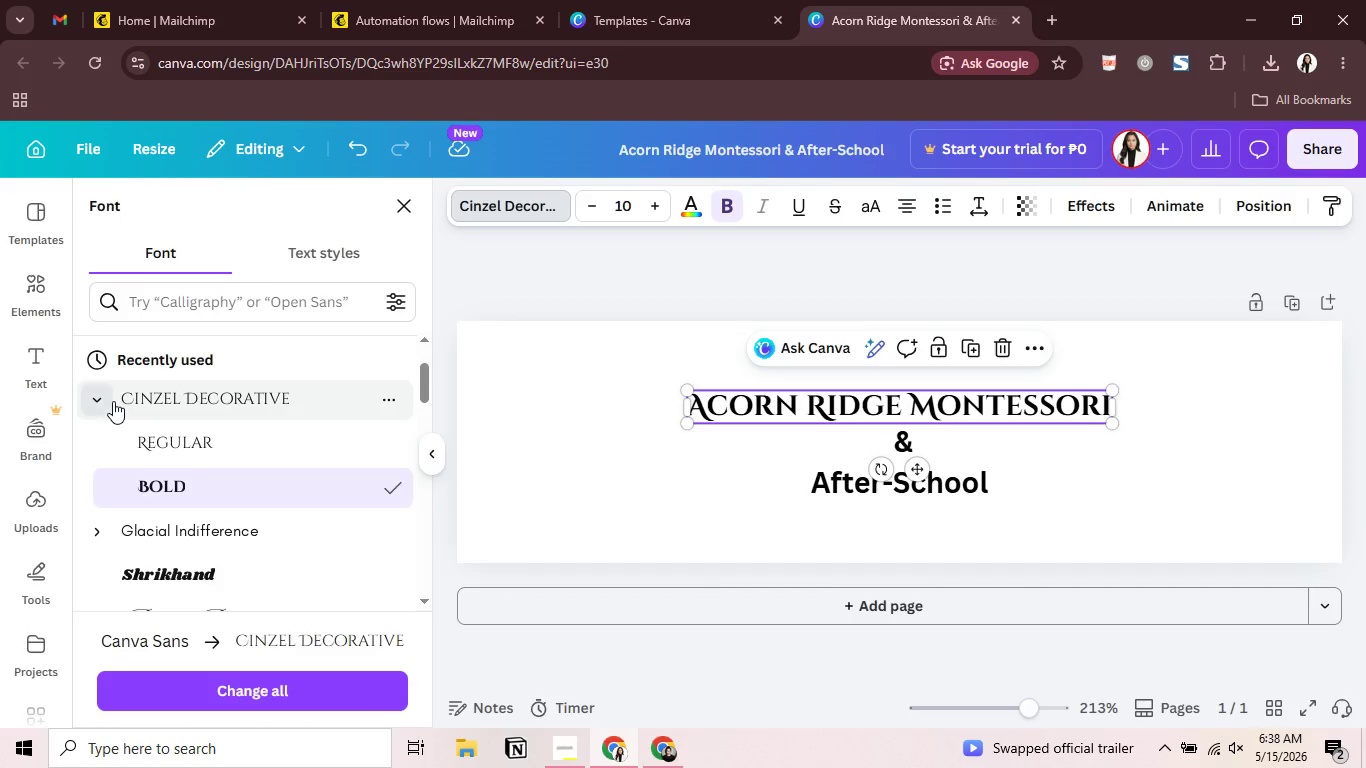 
scroll: coordinate [114, 401], scroll_direction: down, amount: 8.0
 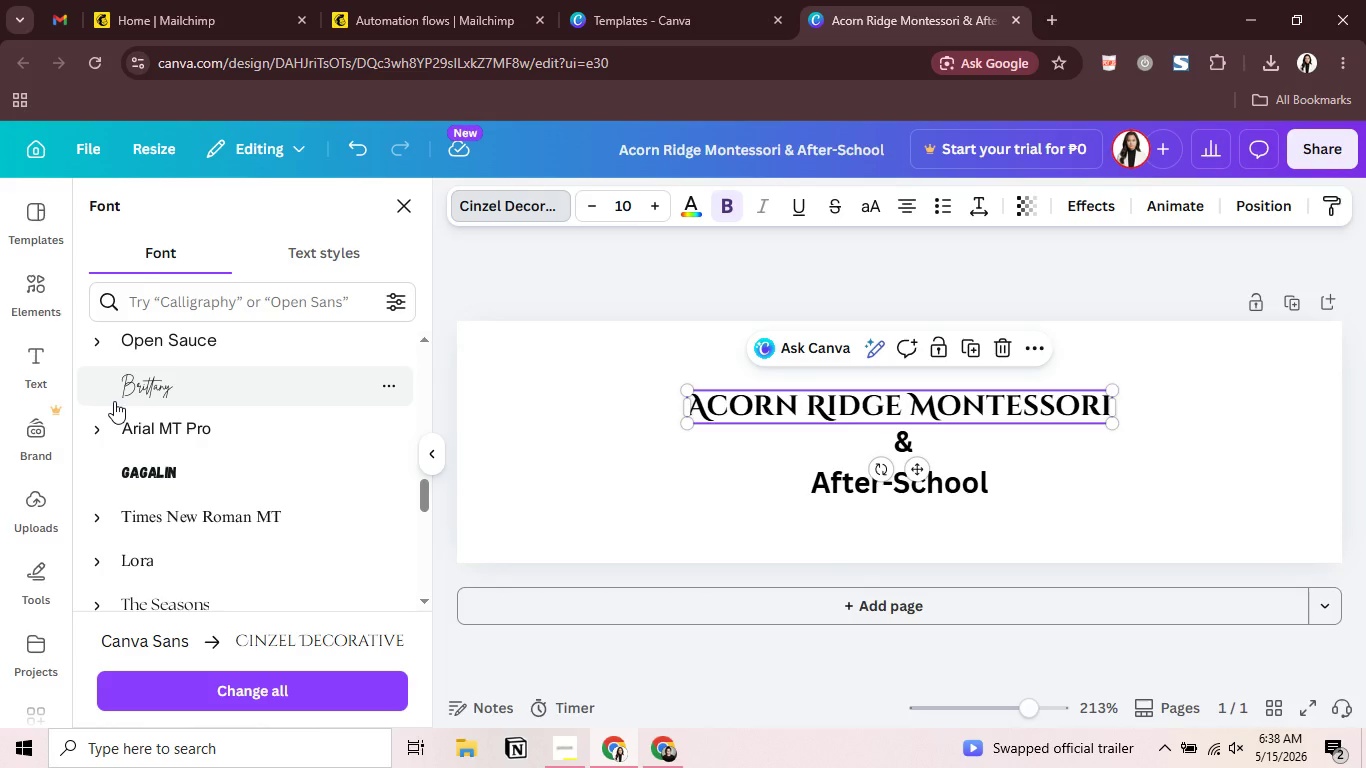 
scroll: coordinate [114, 401], scroll_direction: up, amount: 1.0
 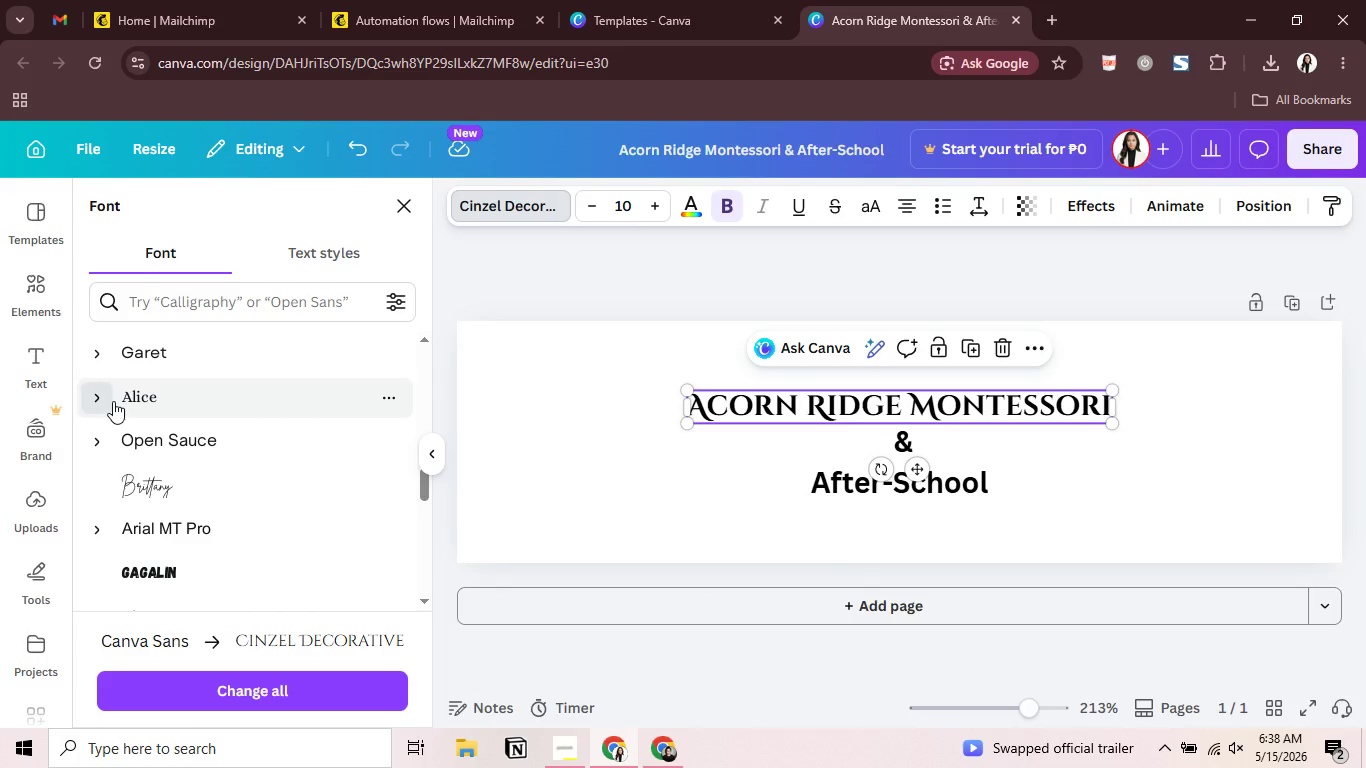 
left_click([113, 401])
 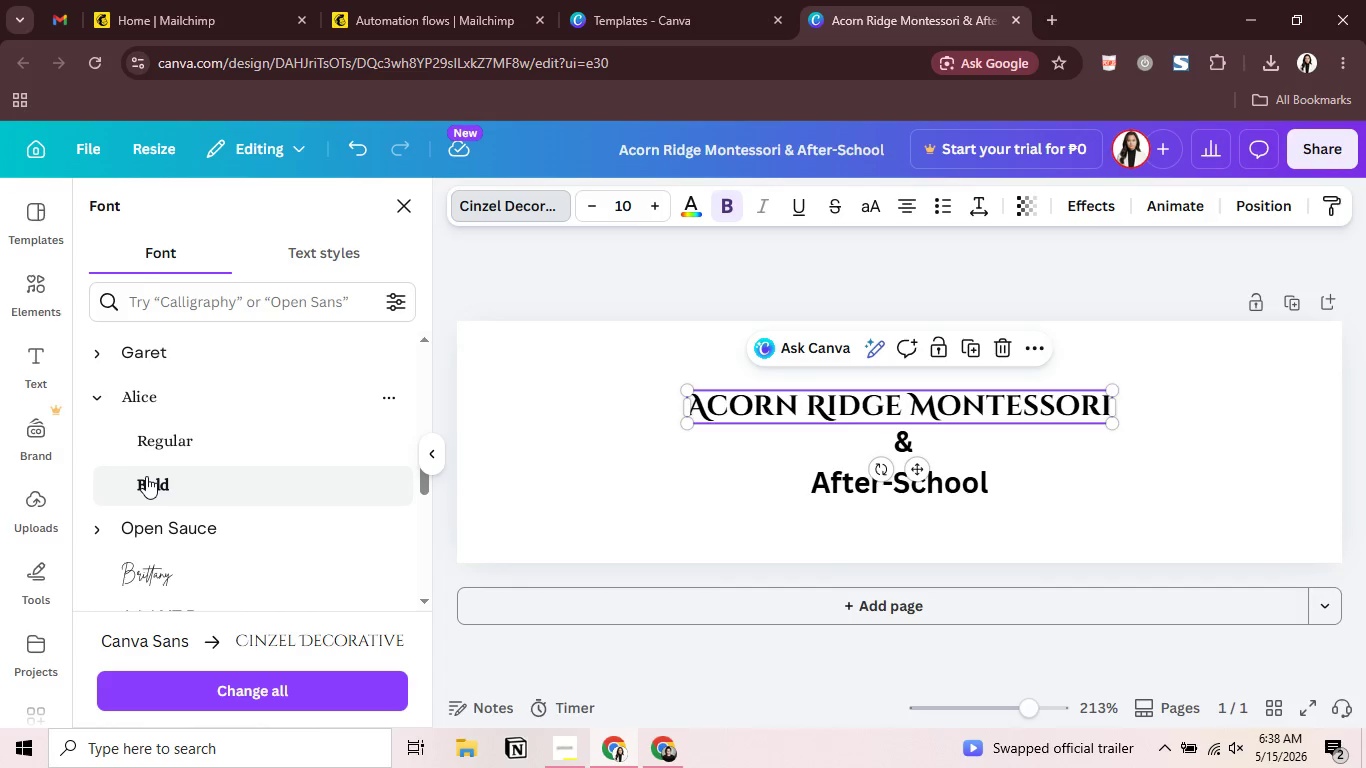 
left_click([146, 476])
 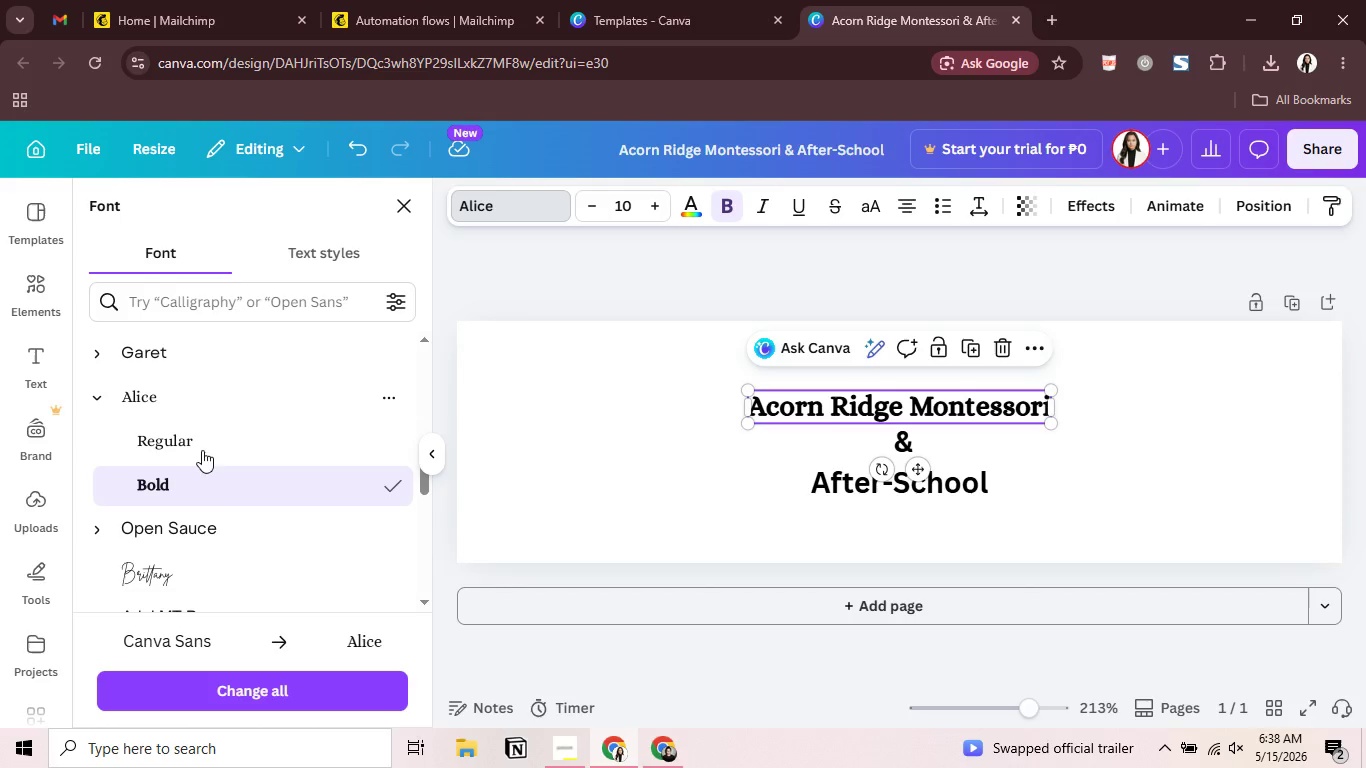 
wait(6.41)
 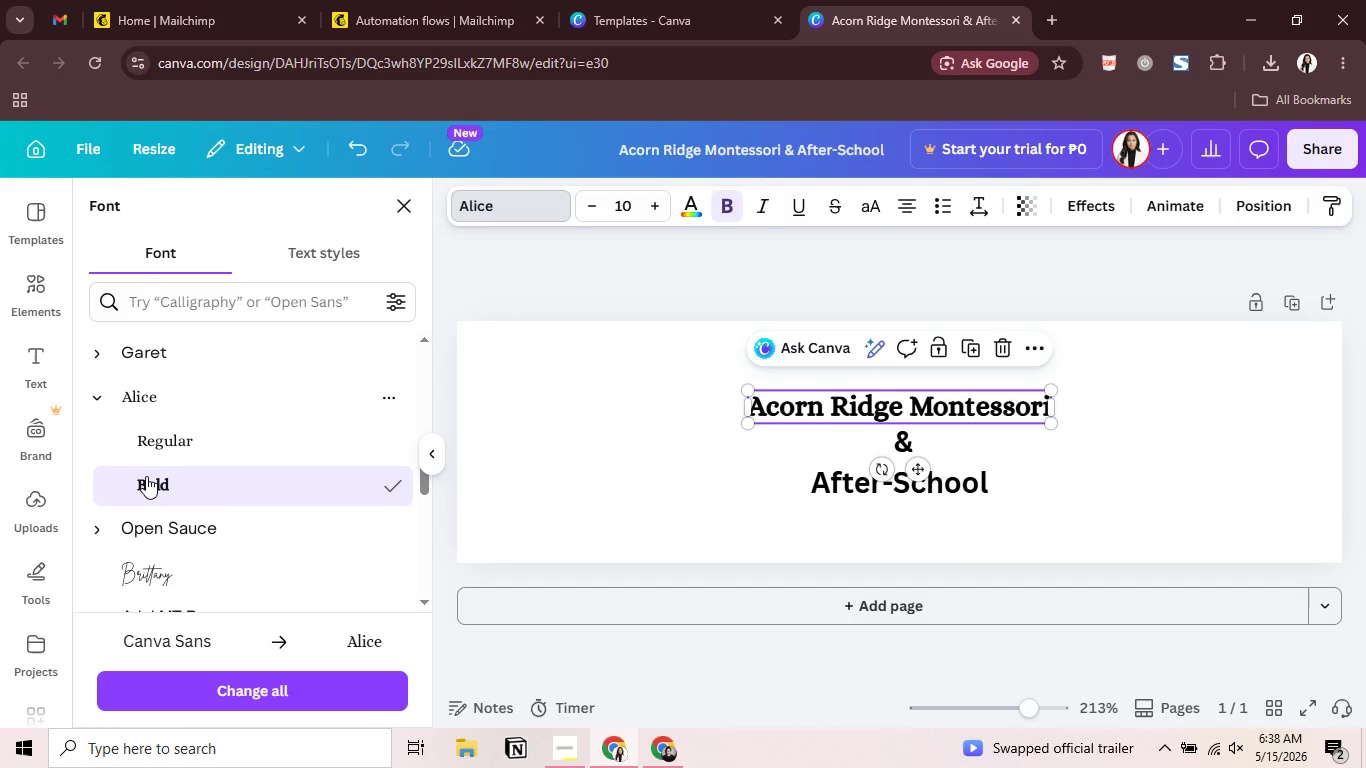 
left_click([877, 209])
 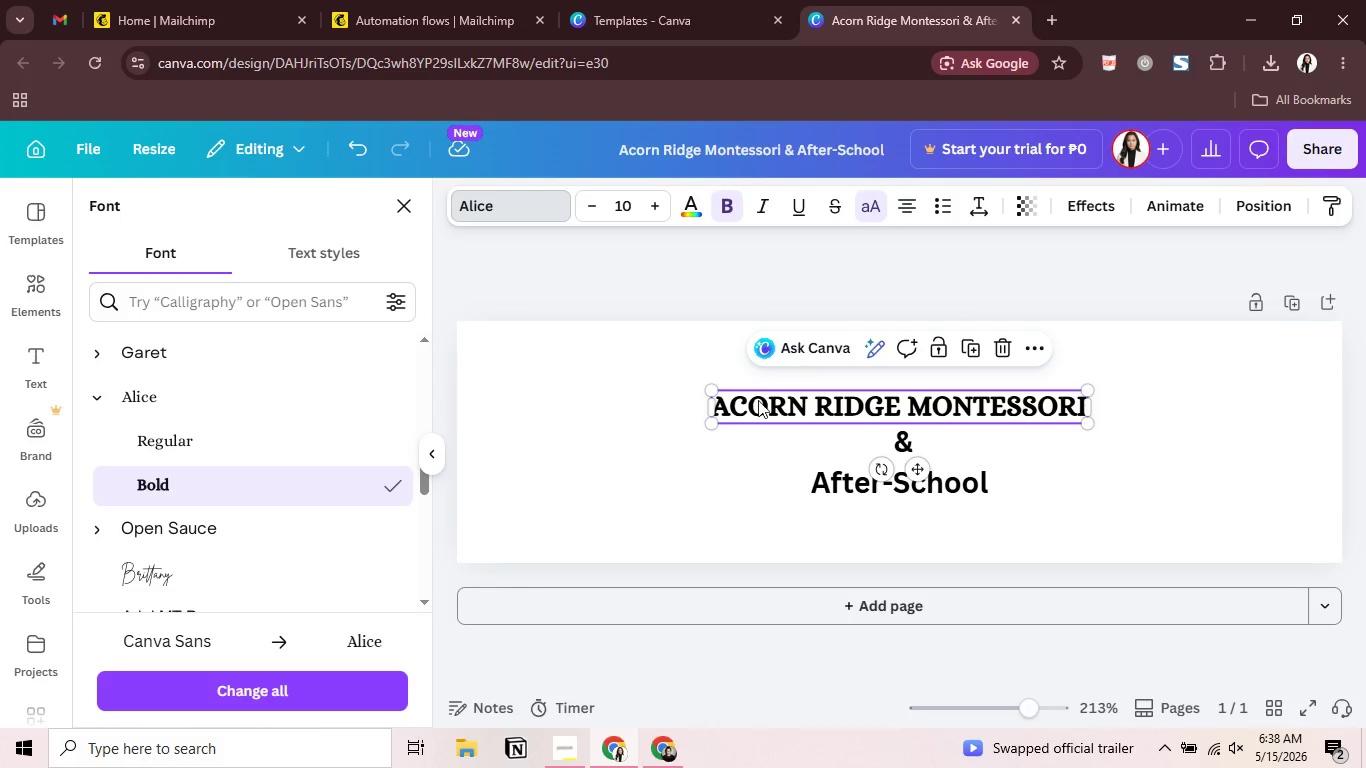 
left_click([663, 504])
 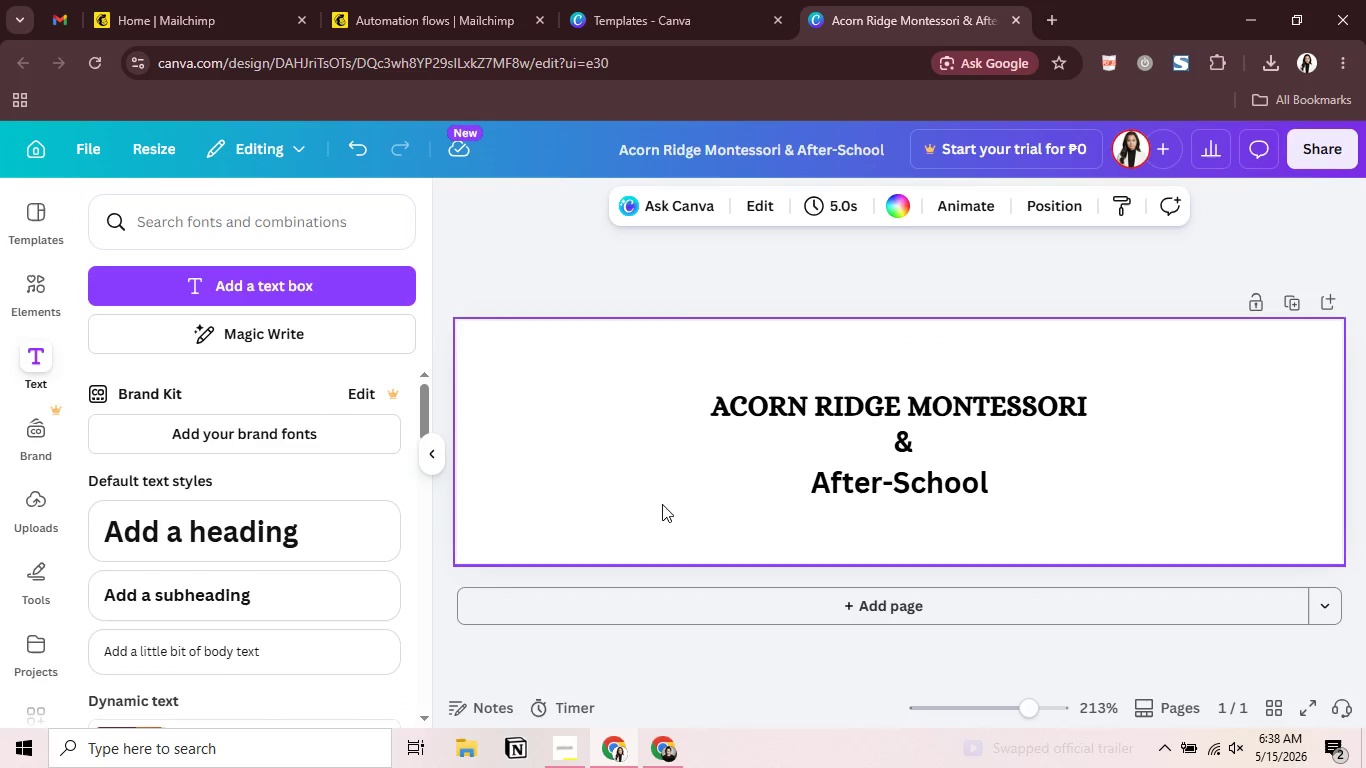 
wait(9.5)
 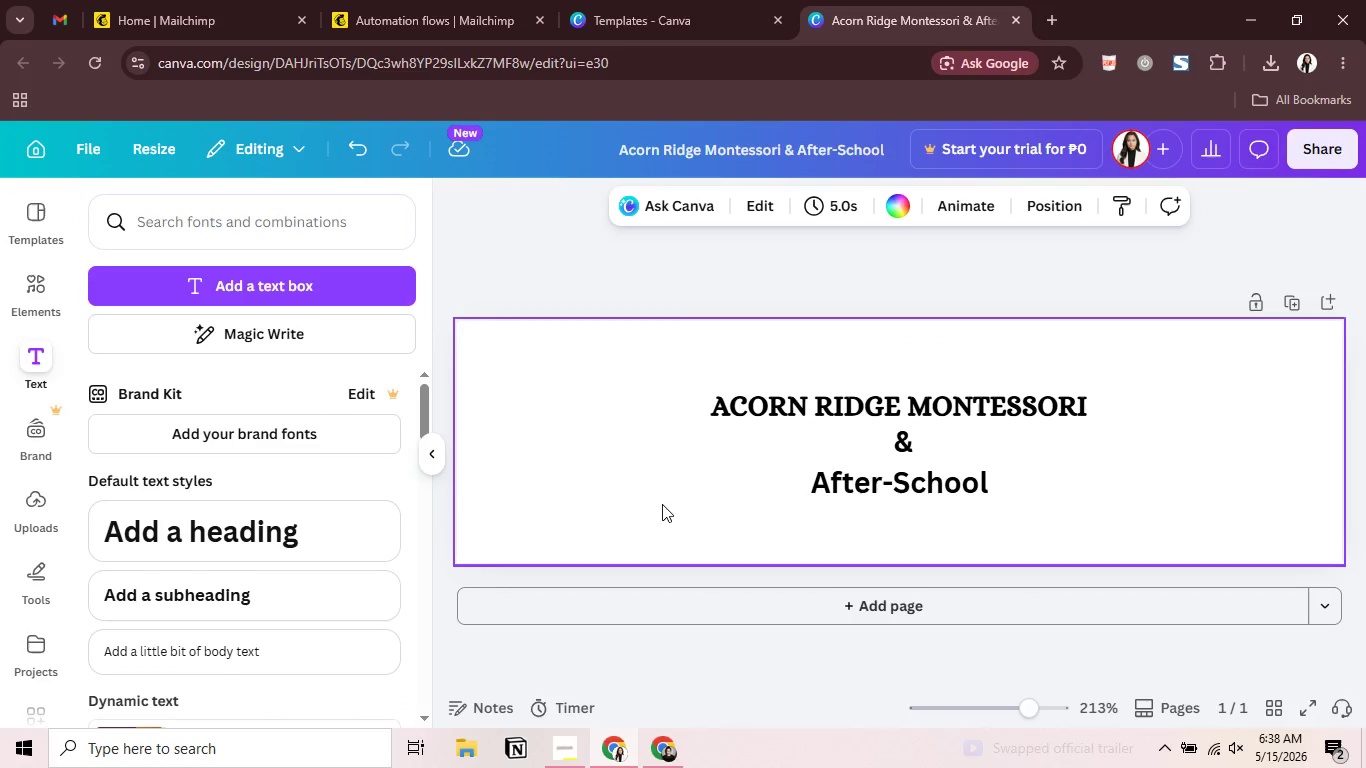 
left_click([906, 438])
 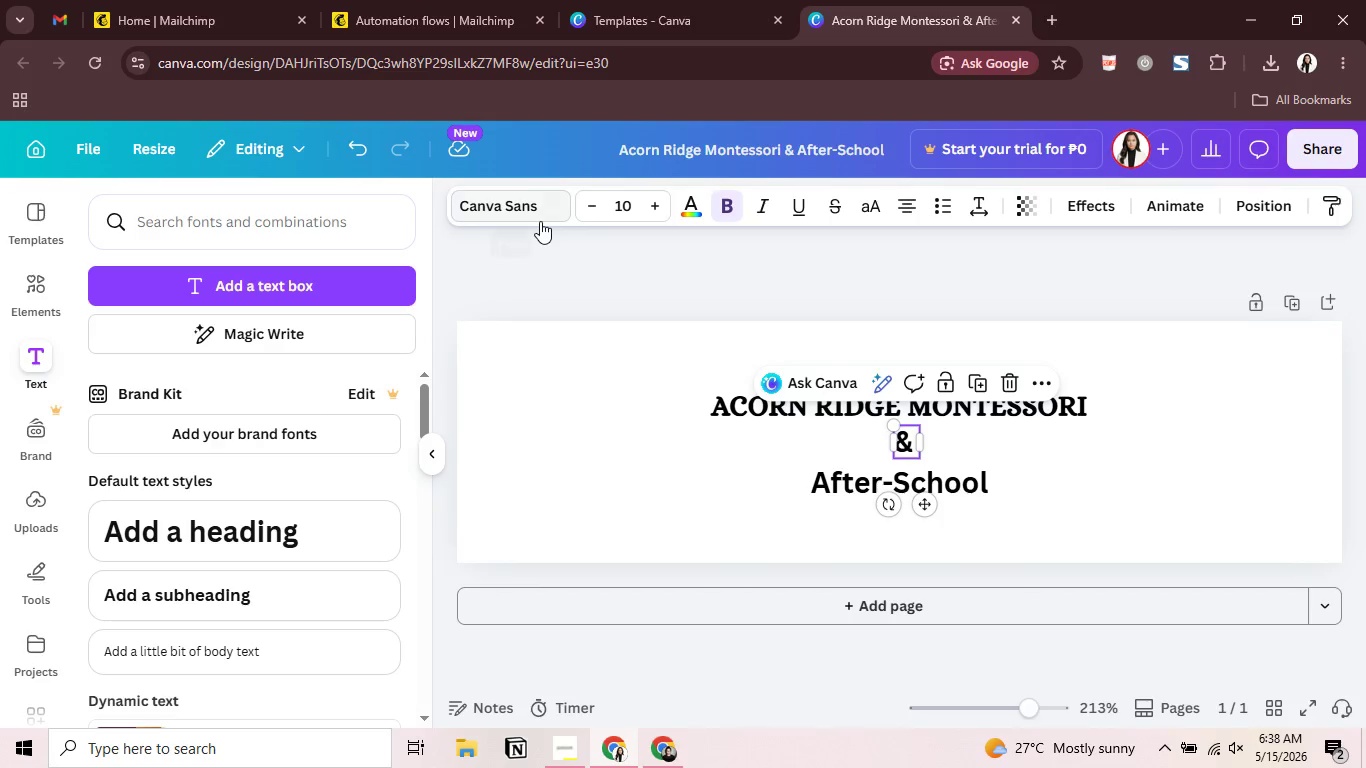 
left_click([540, 221])
 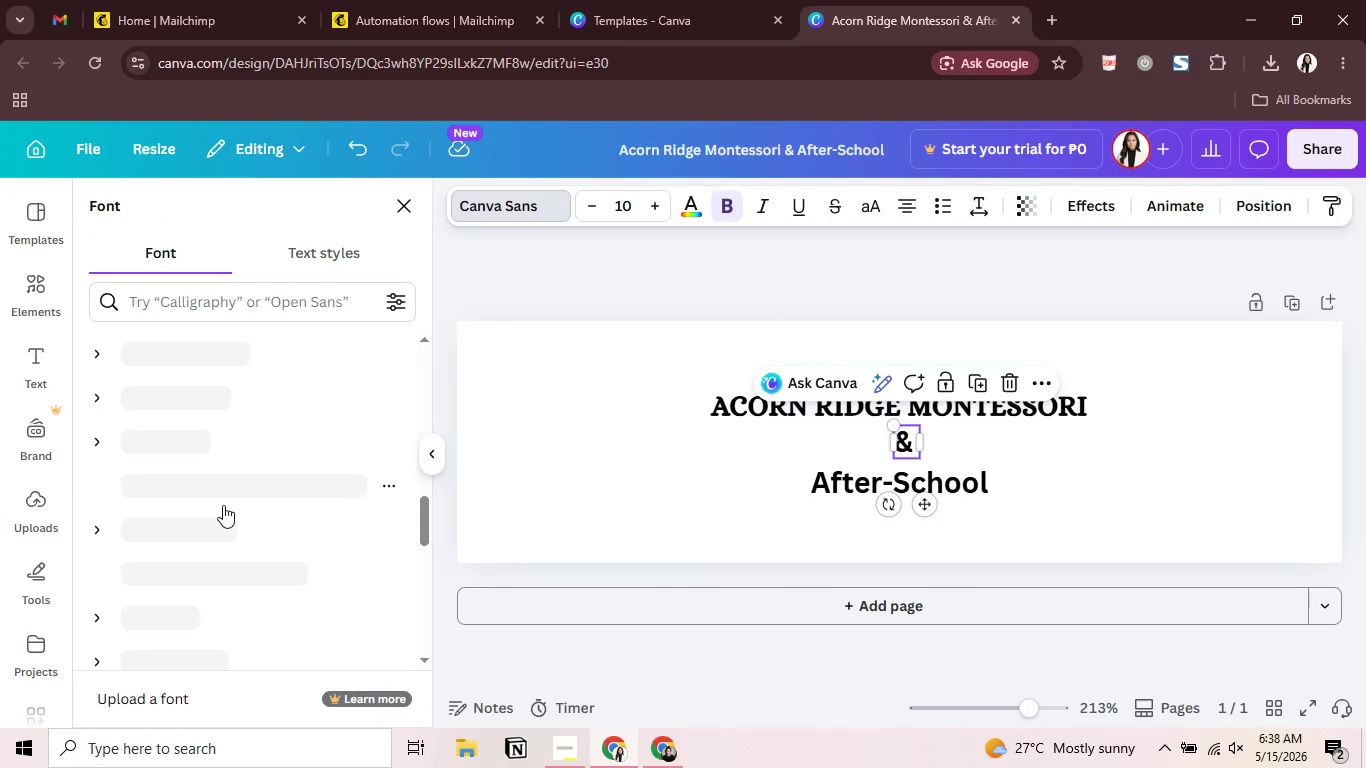 
scroll: coordinate [223, 505], scroll_direction: up, amount: 1.0
 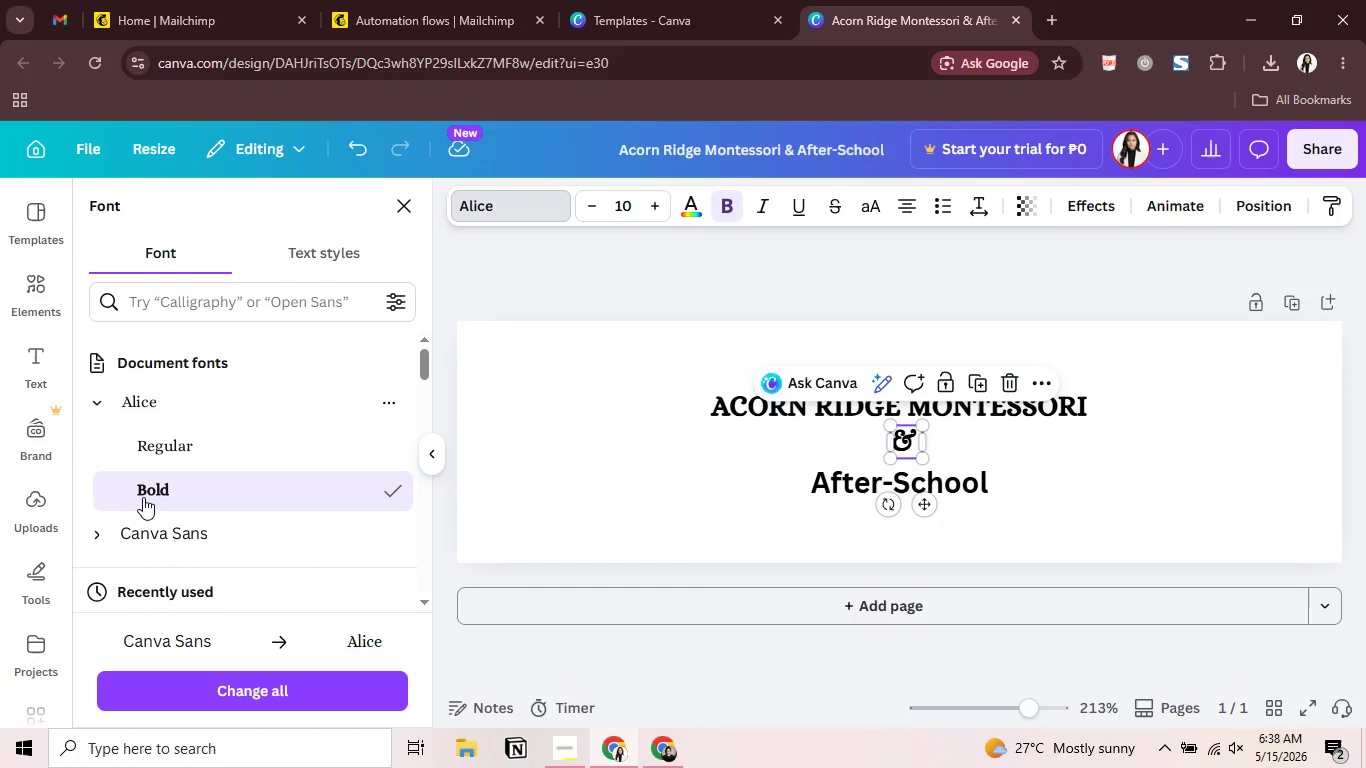 
left_click([563, 417])
 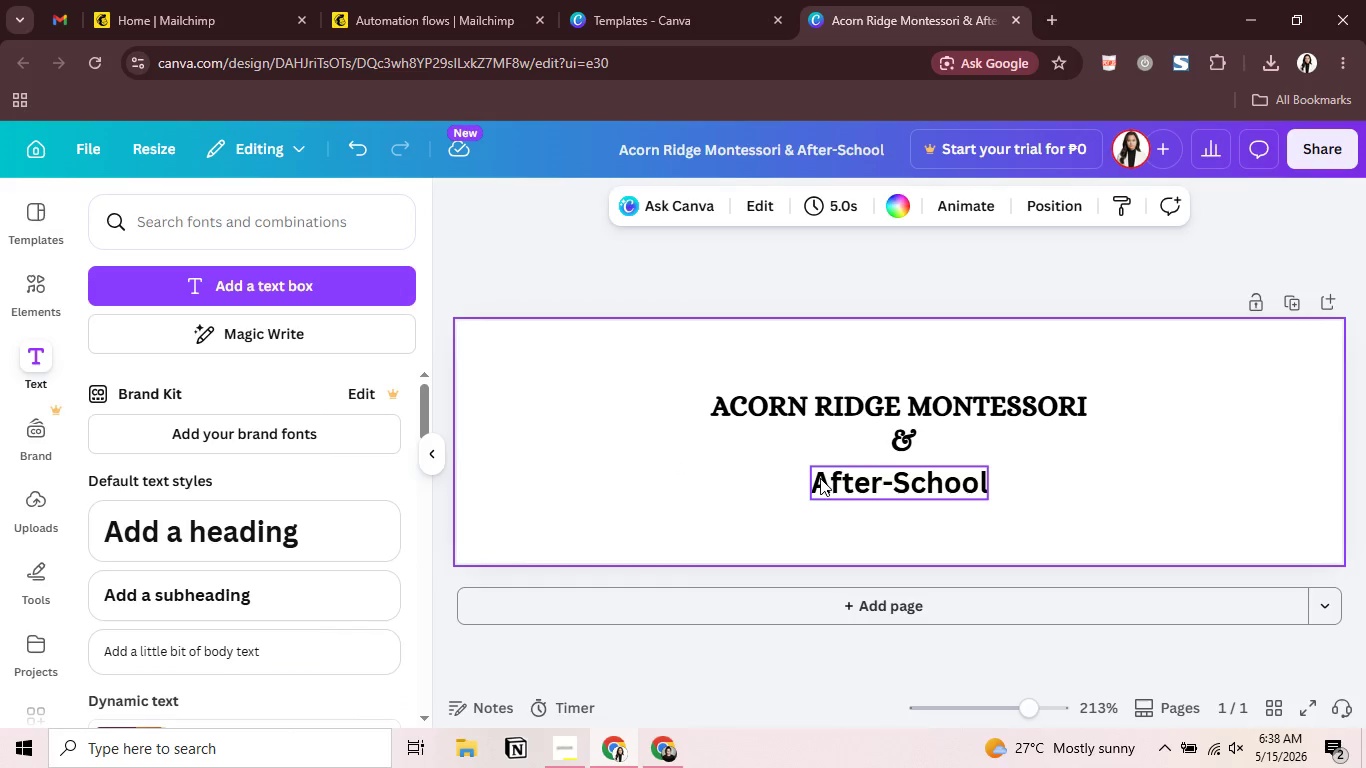 
left_click([820, 478])
 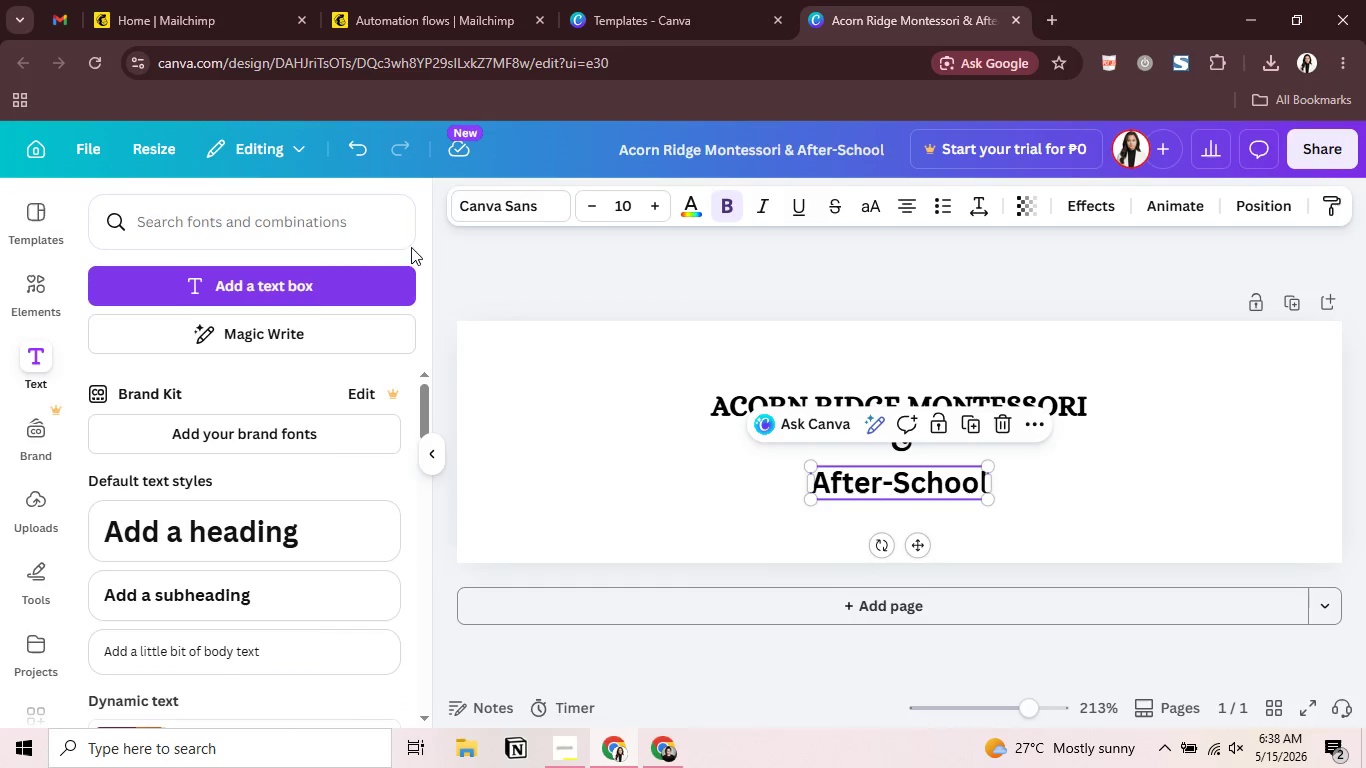 
left_click([490, 218])
 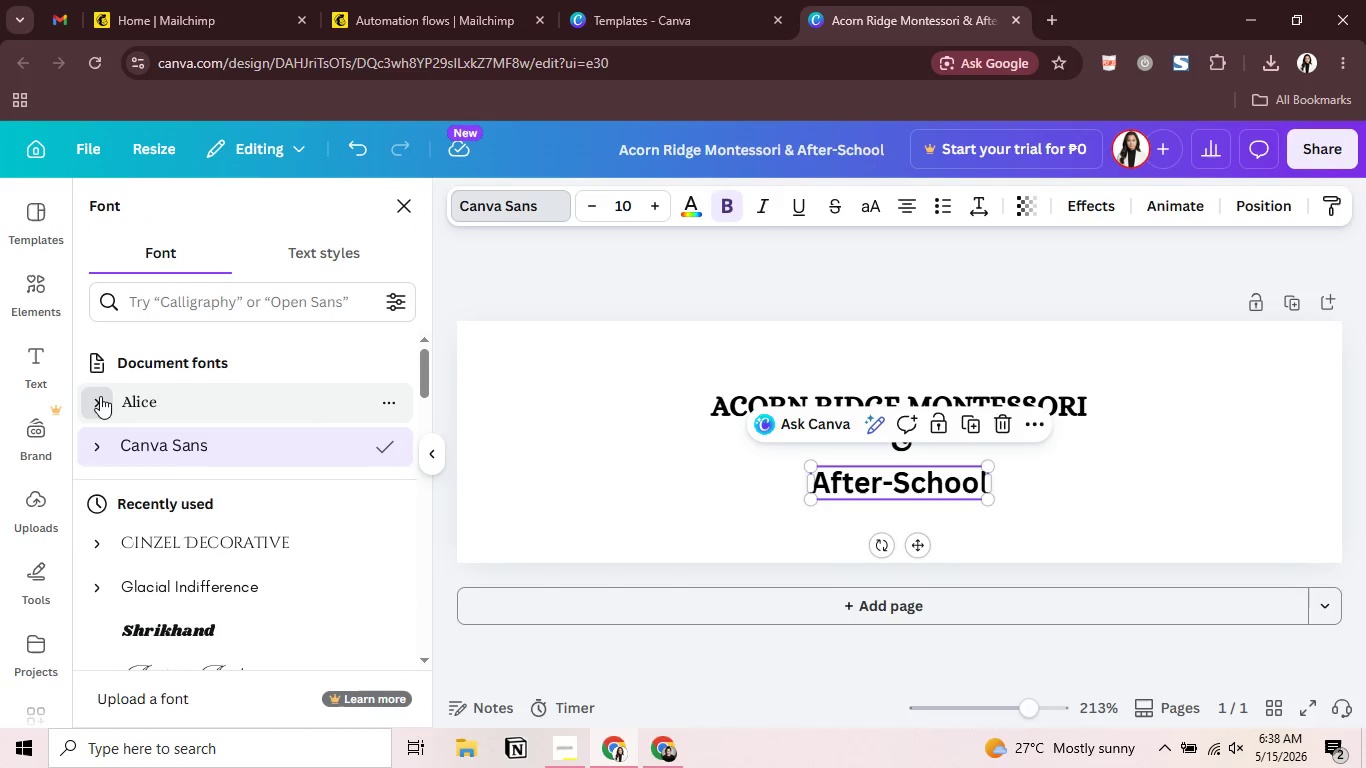 
left_click([181, 493])
 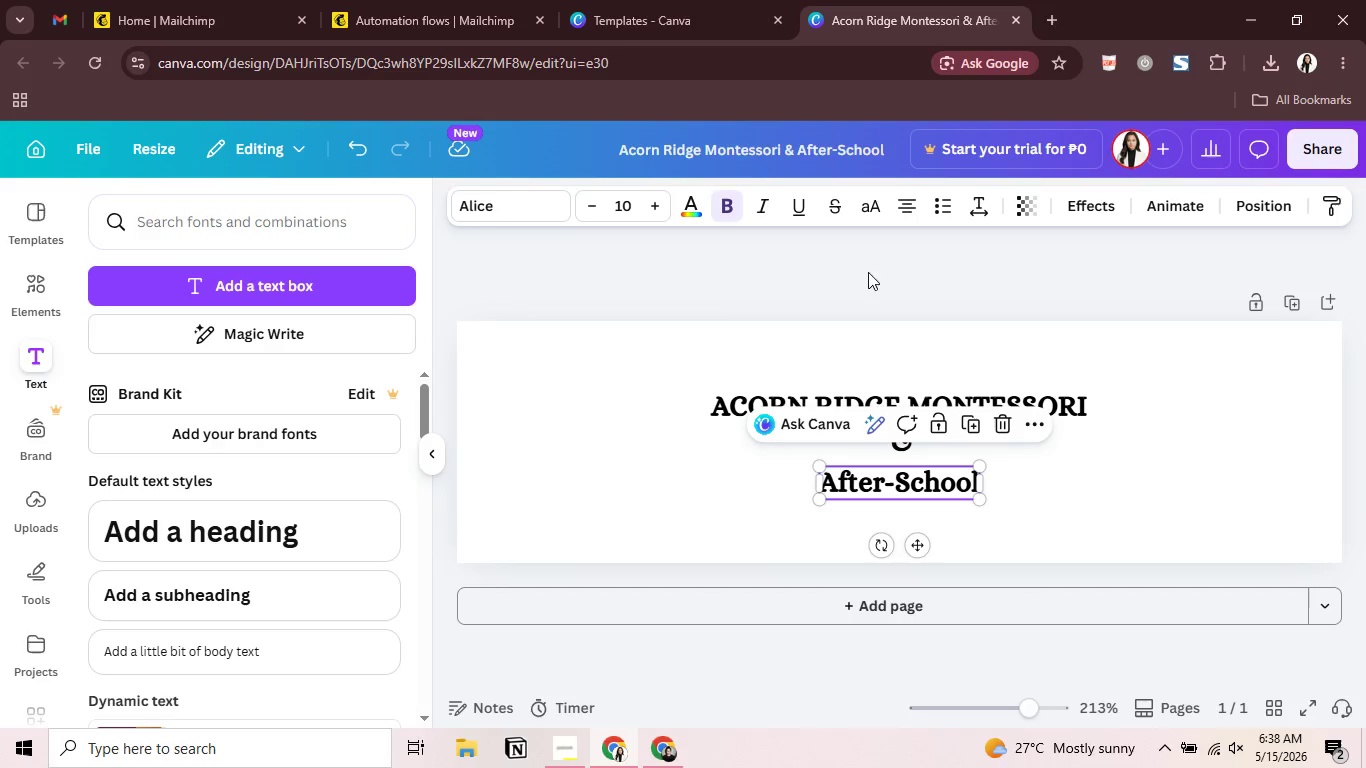 
left_click([877, 218])
 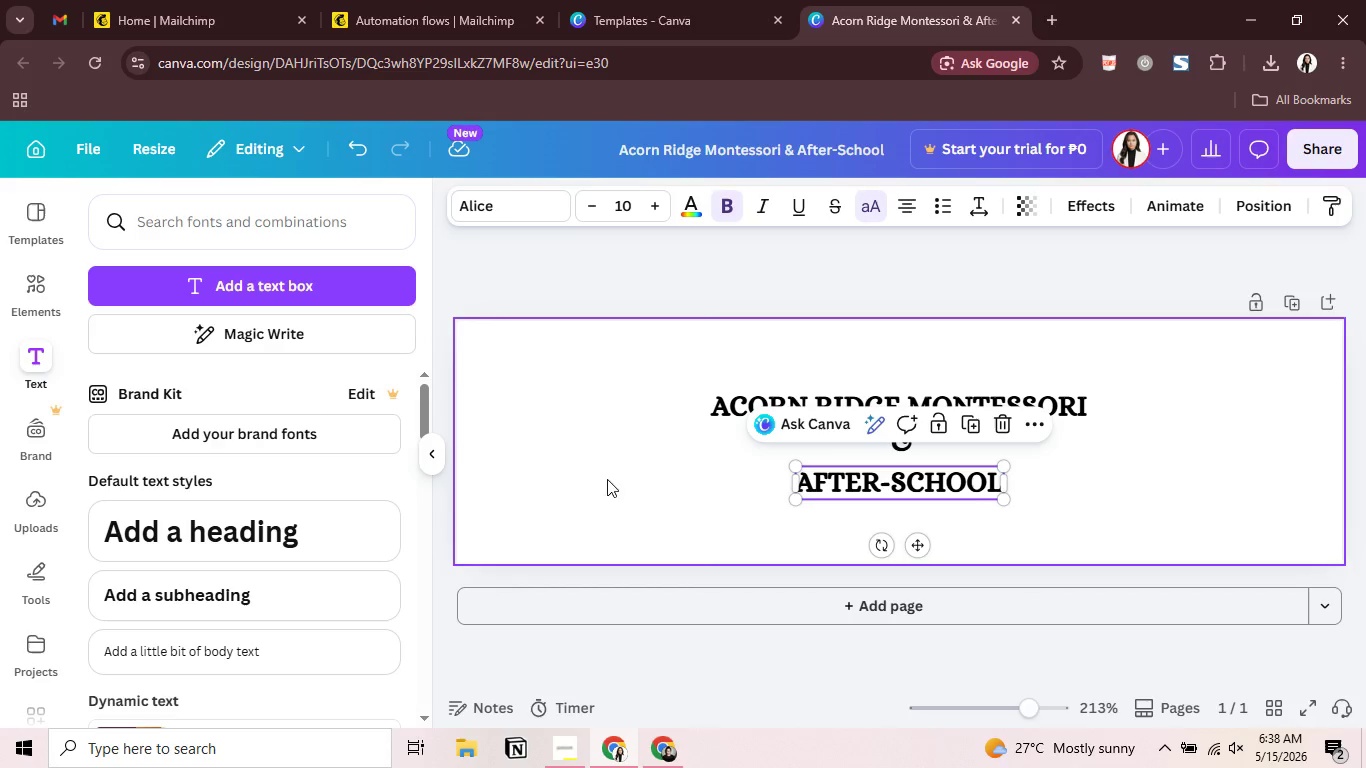 
left_click([592, 490])
 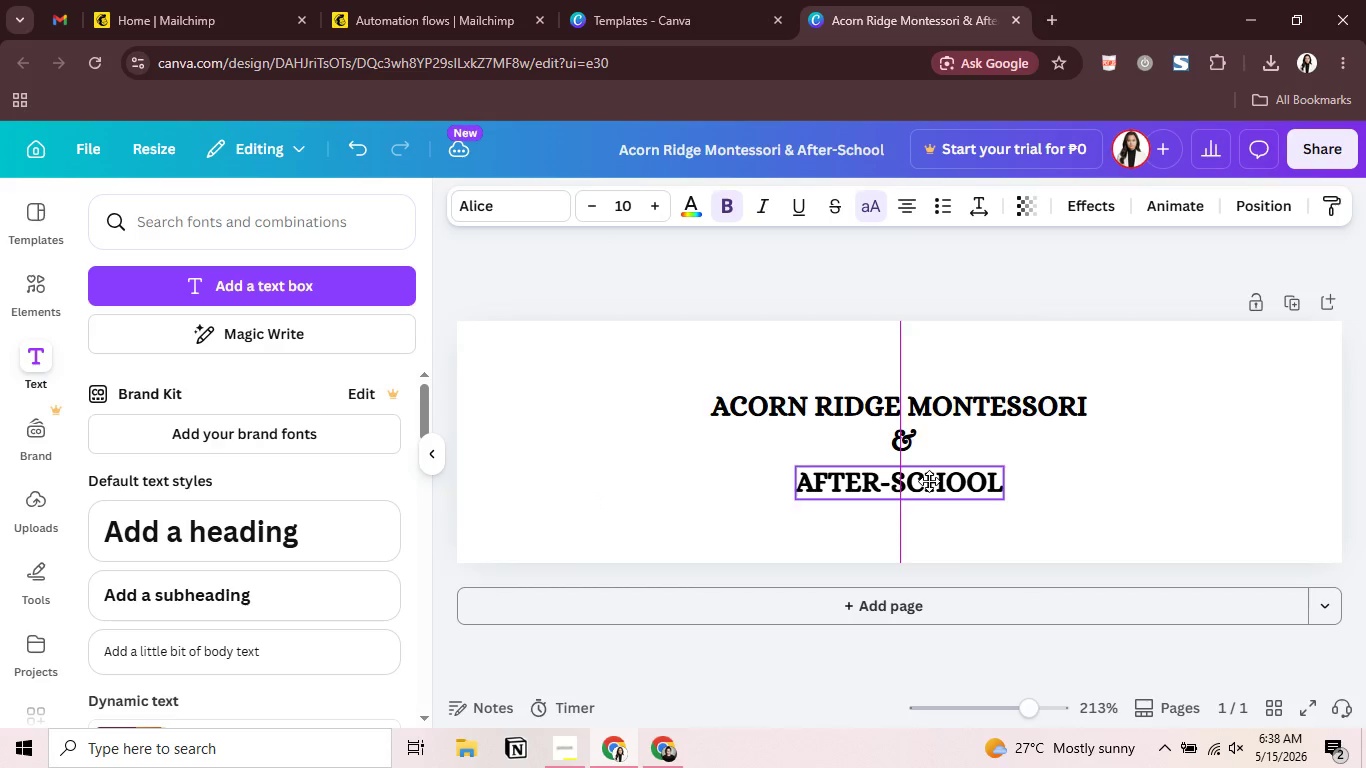 
left_click([608, 479])
 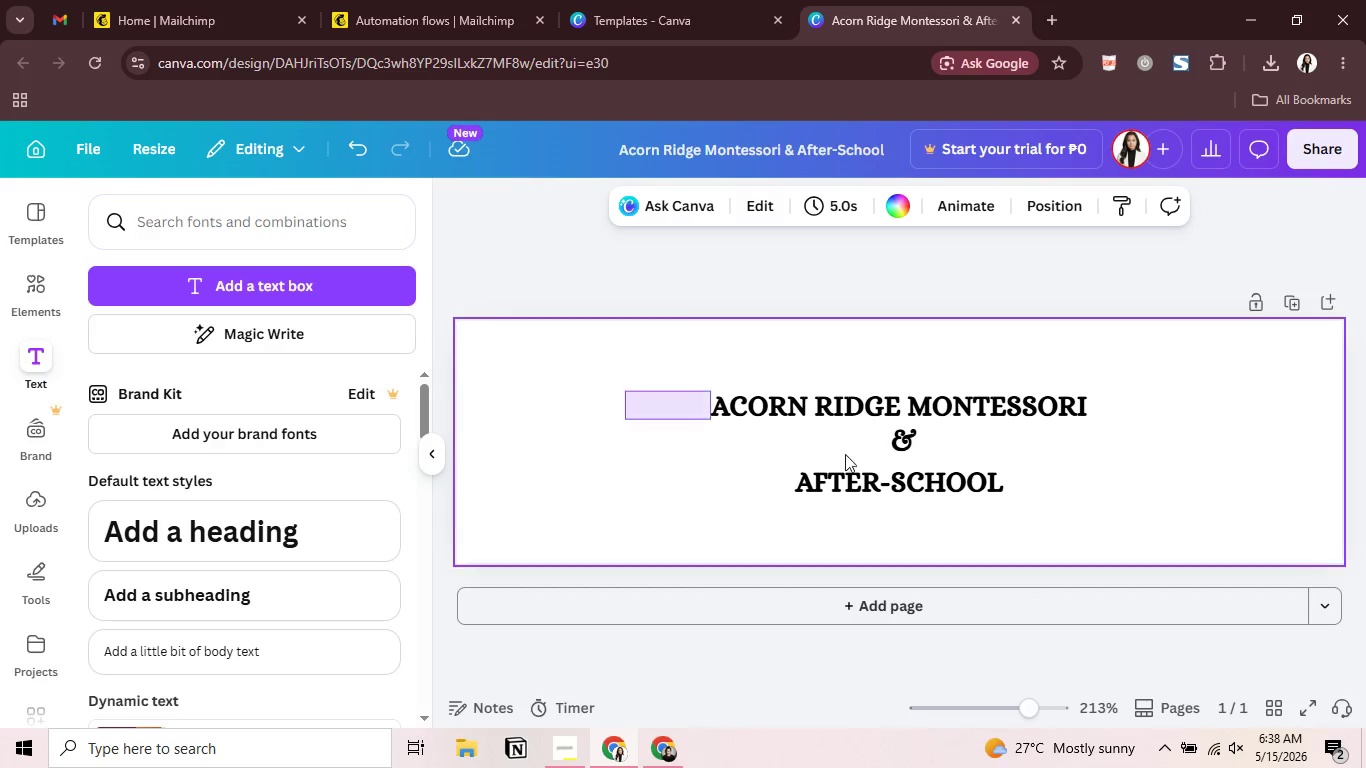 
left_click_drag(start_coordinate=[625, 391], to_coordinate=[1143, 524])
 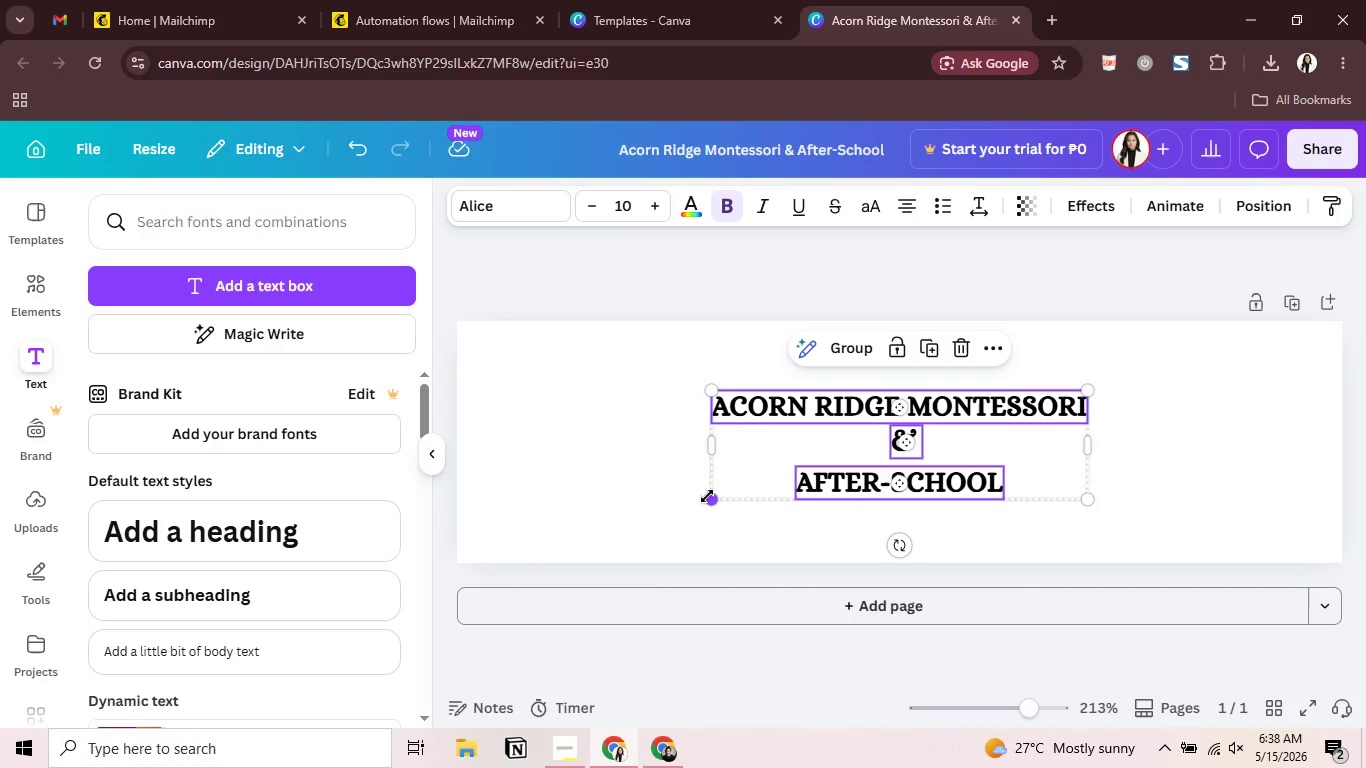 
left_click_drag(start_coordinate=[709, 498], to_coordinate=[397, 570])
 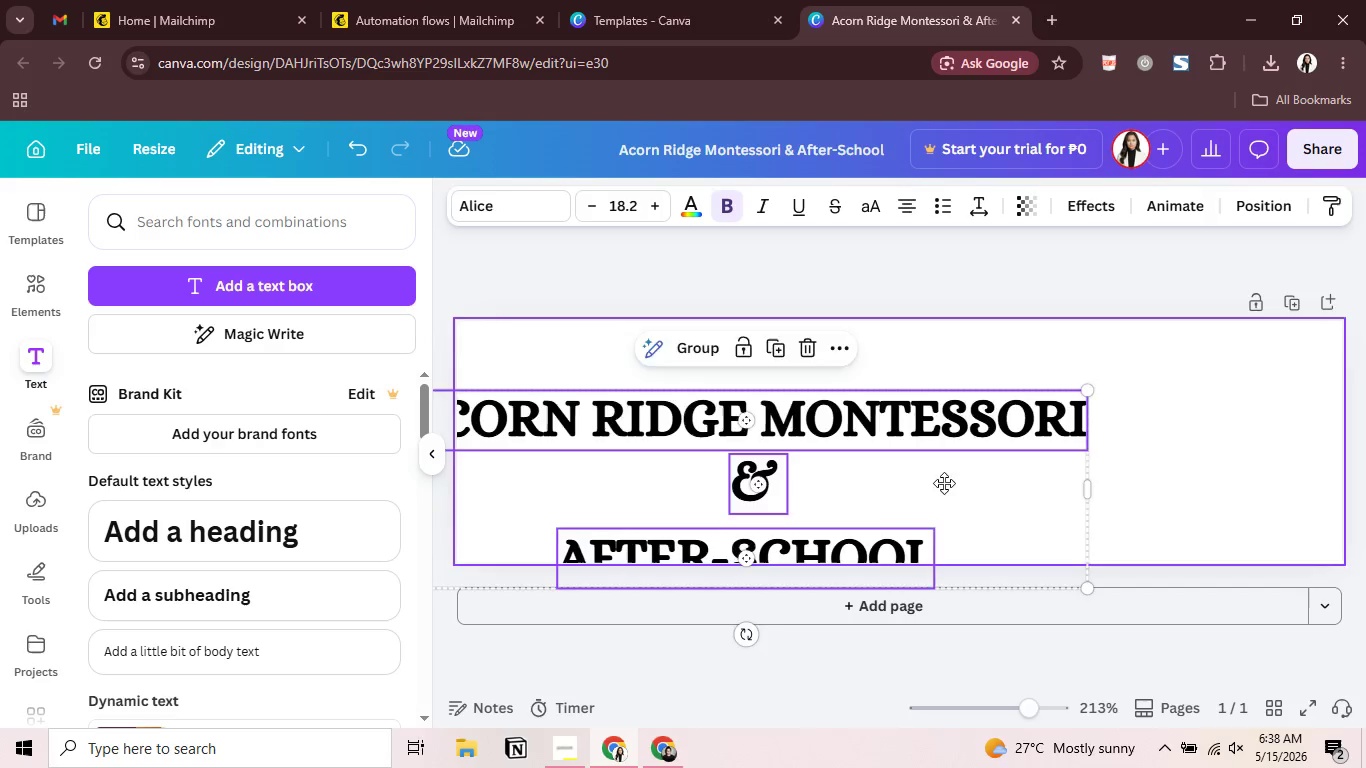 
left_click_drag(start_coordinate=[890, 498], to_coordinate=[996, 461])
 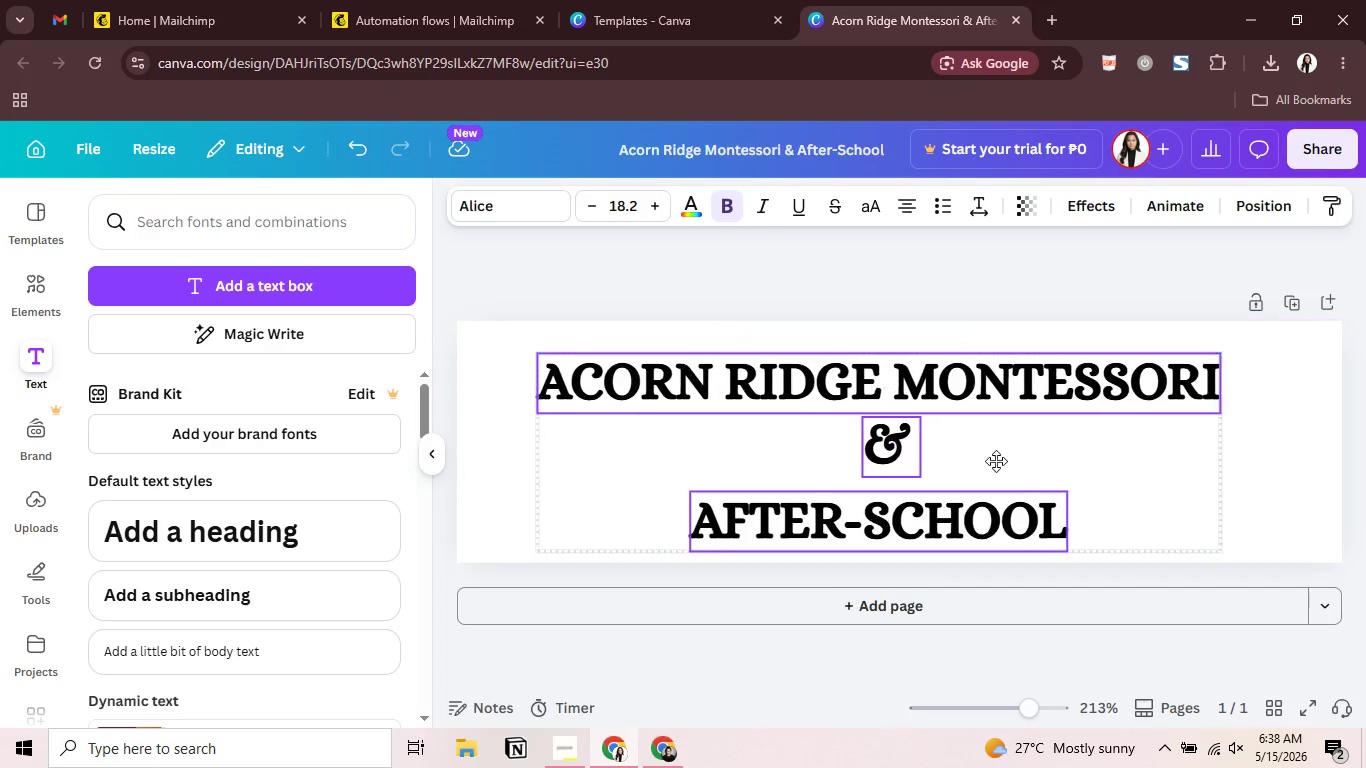 
left_click_drag(start_coordinate=[961, 461], to_coordinate=[1012, 454])
 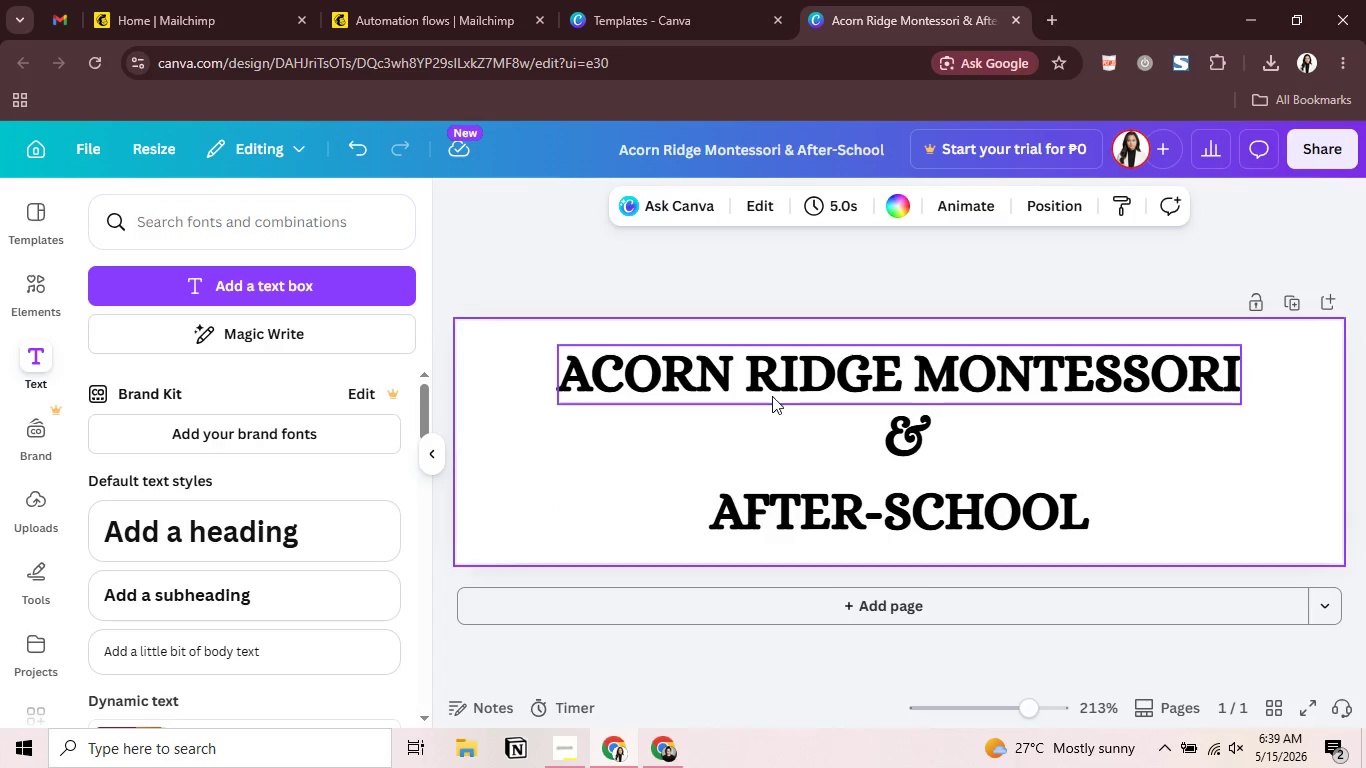 
left_click([1012, 454])
 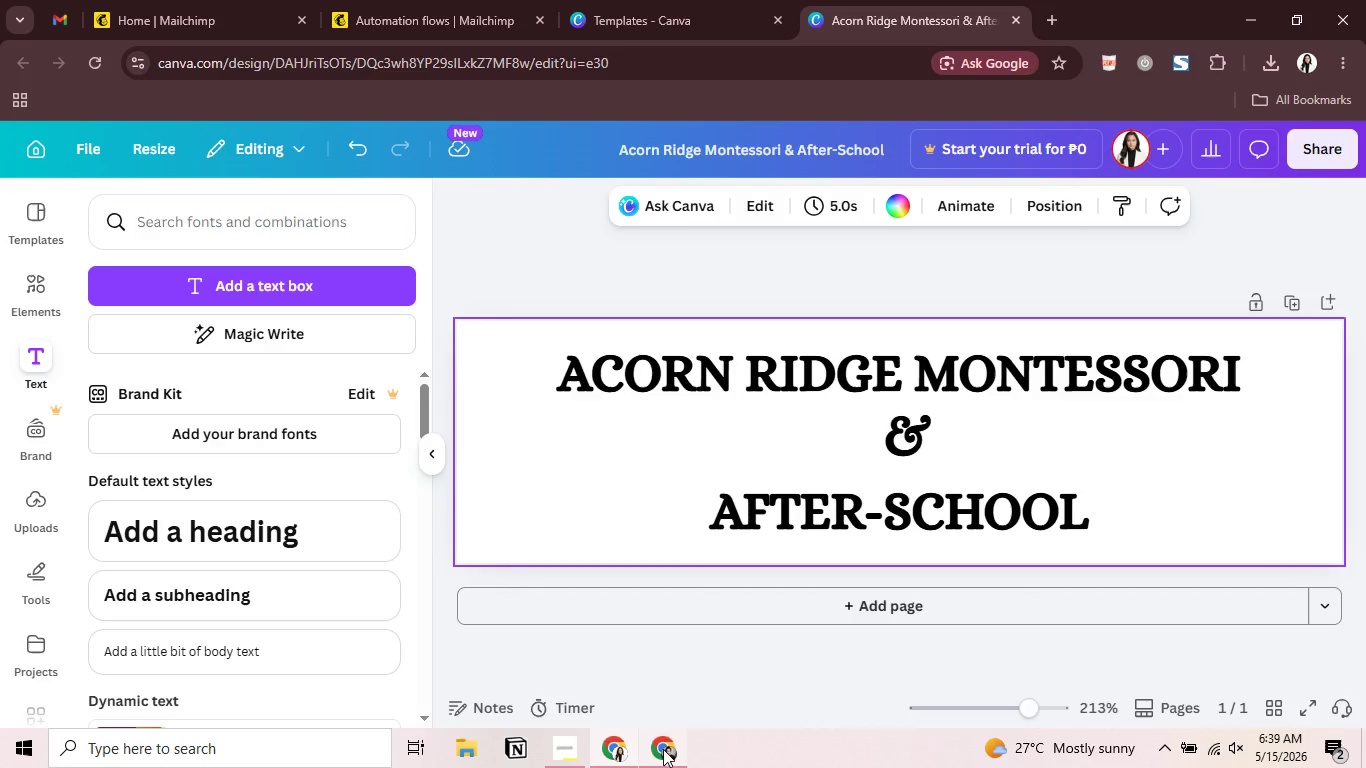 
mouse_move([625, 717])
 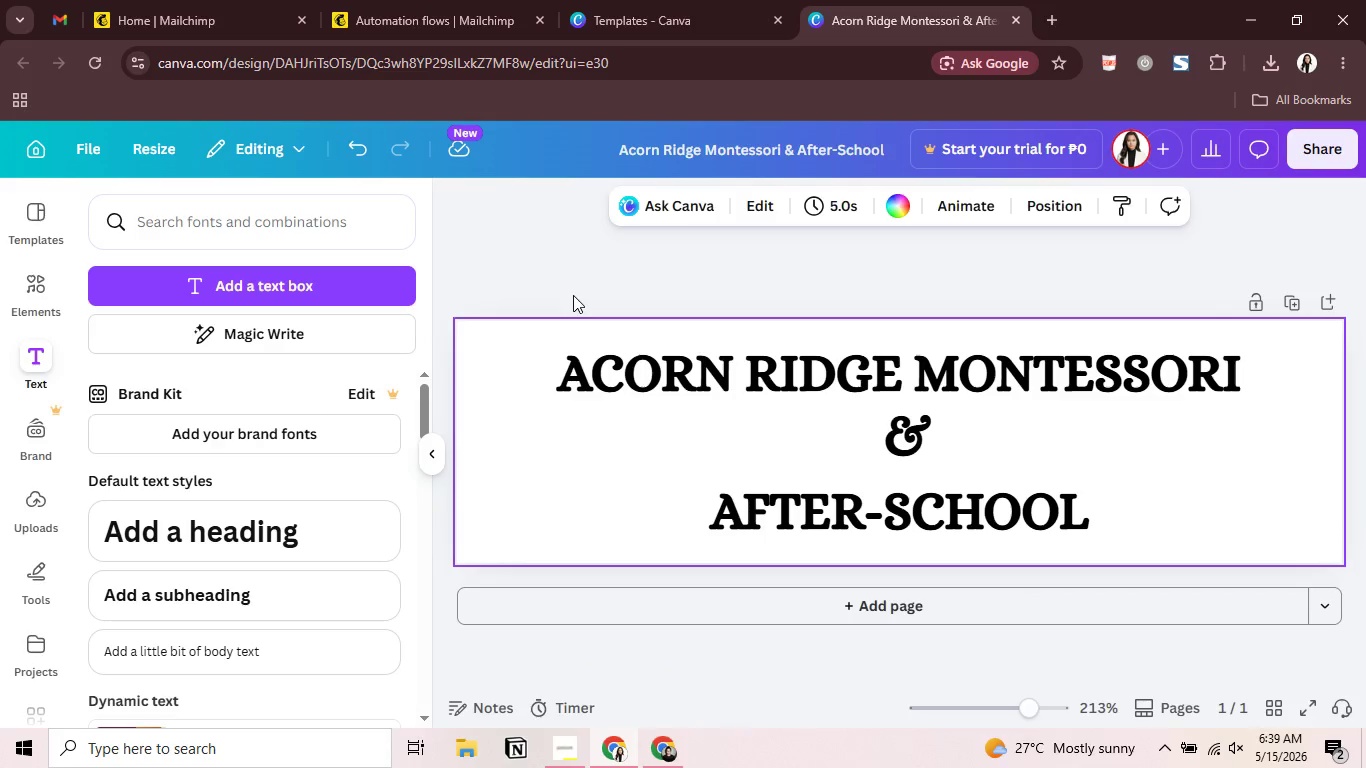 
left_click([573, 295])
 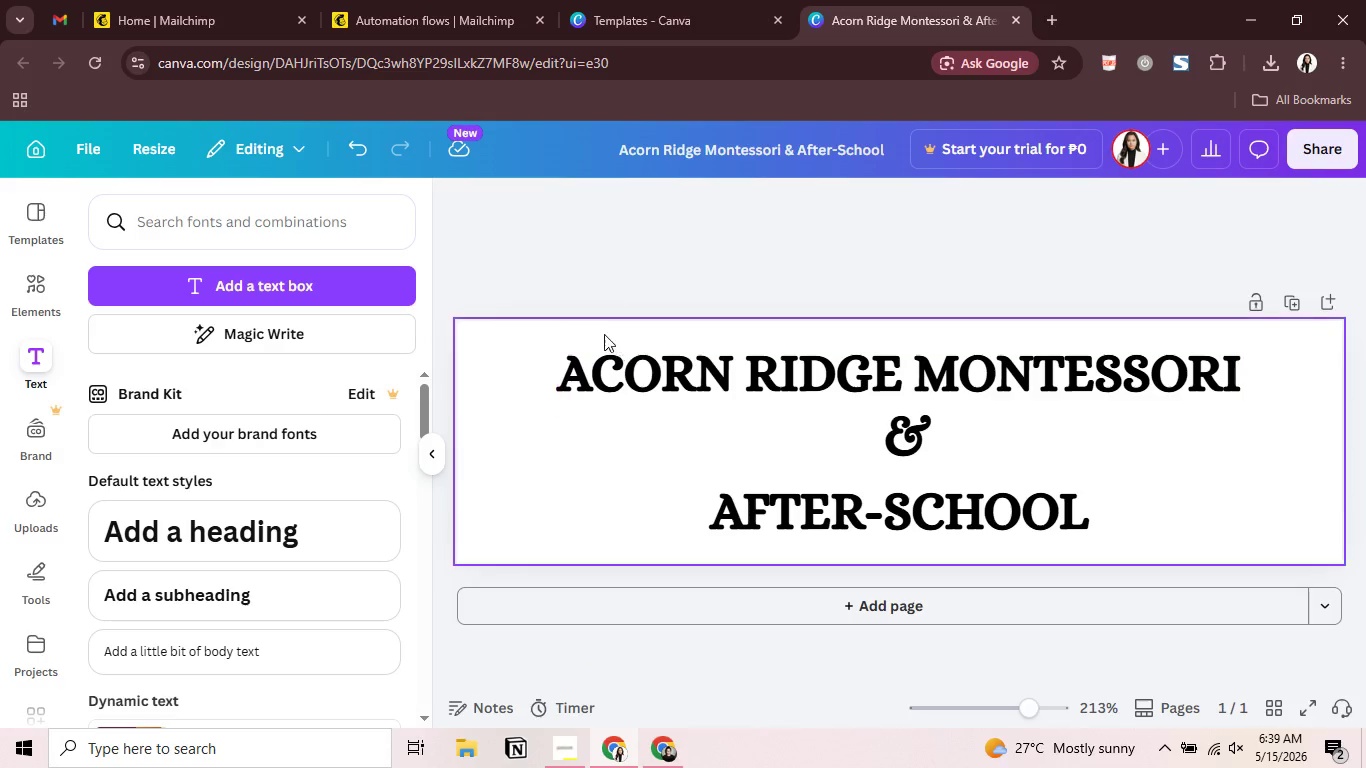 
left_click_drag(start_coordinate=[601, 319], to_coordinate=[998, 572])
 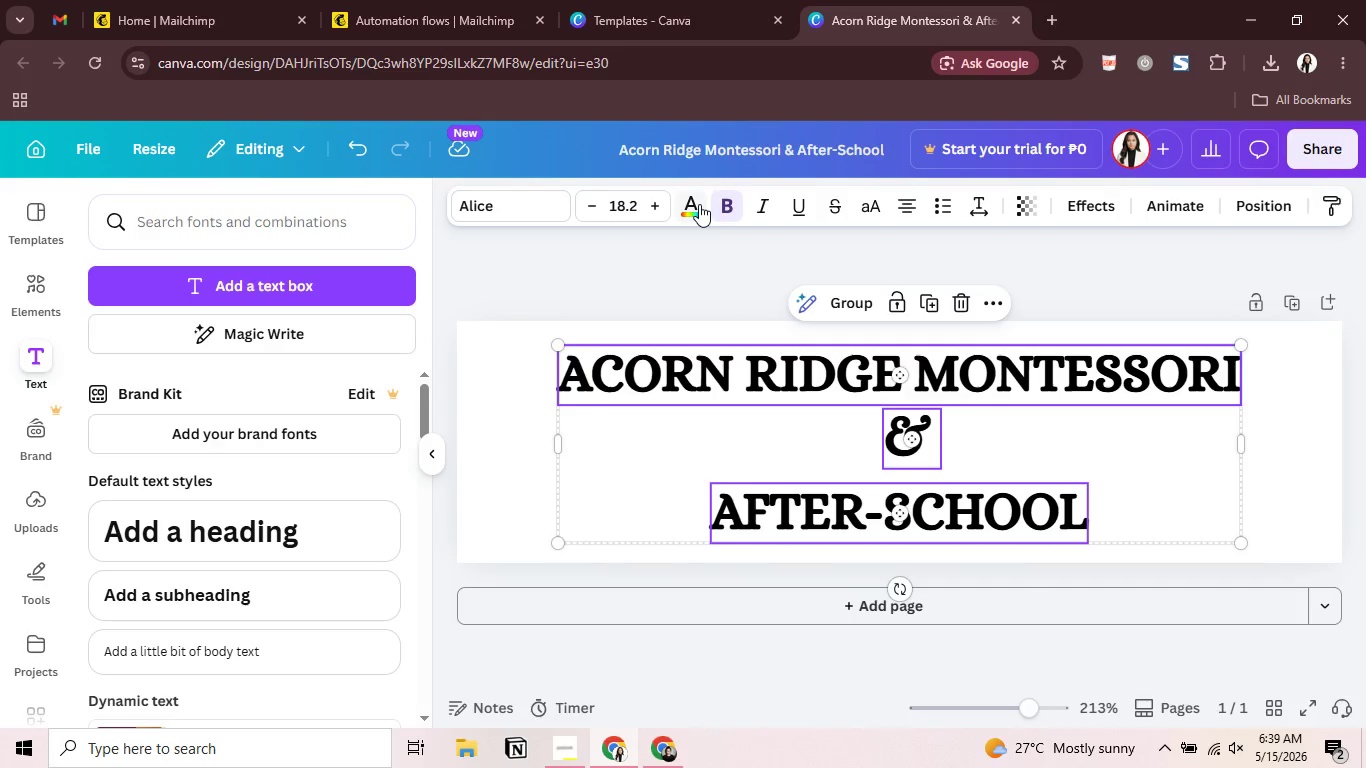 
left_click([697, 204])
 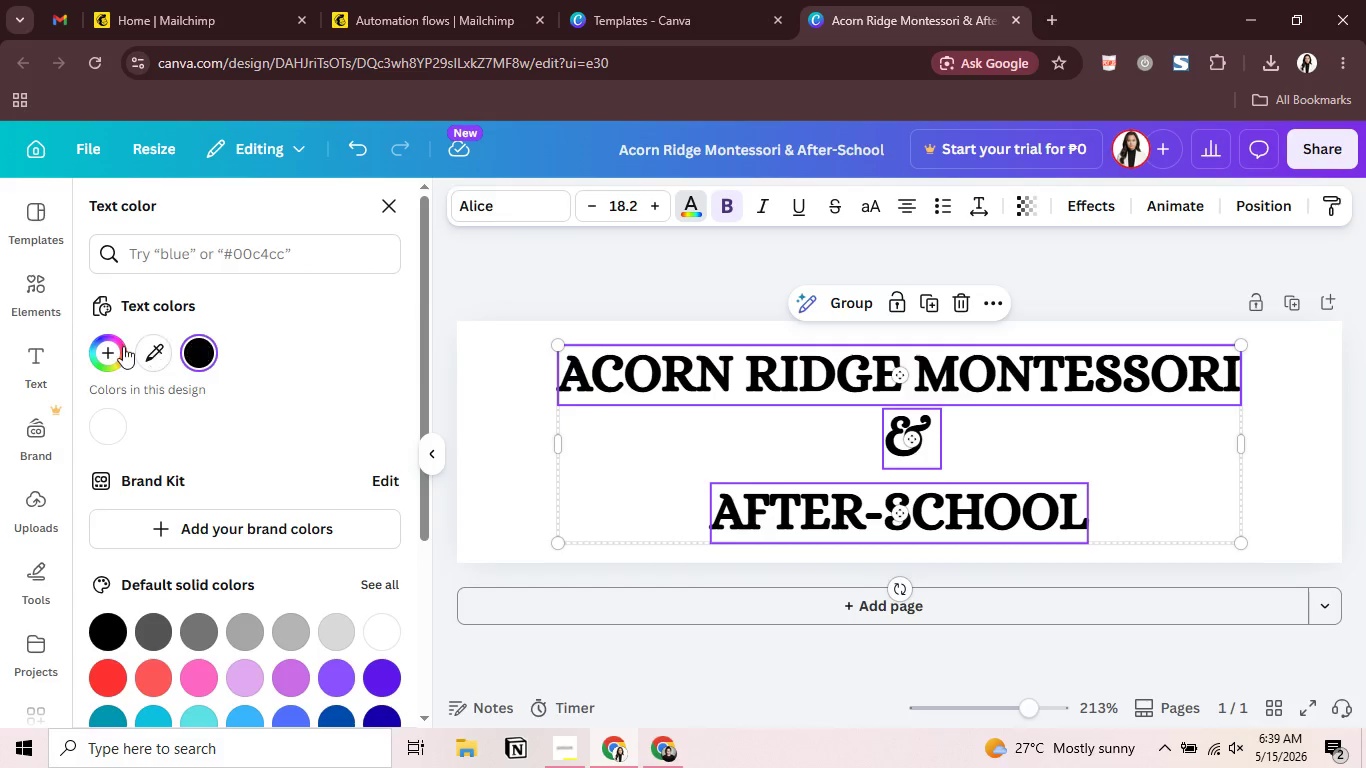 
left_click([123, 346])
 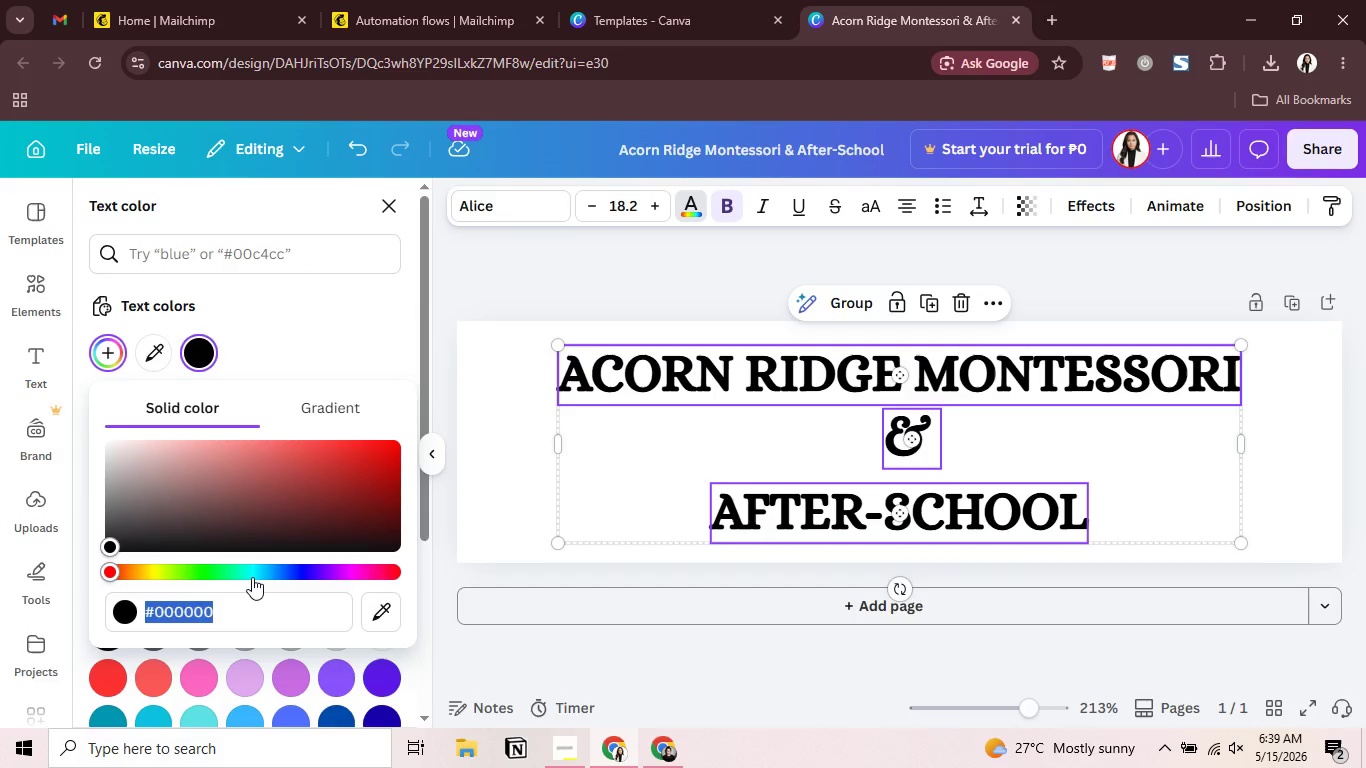 
wait(5.94)
 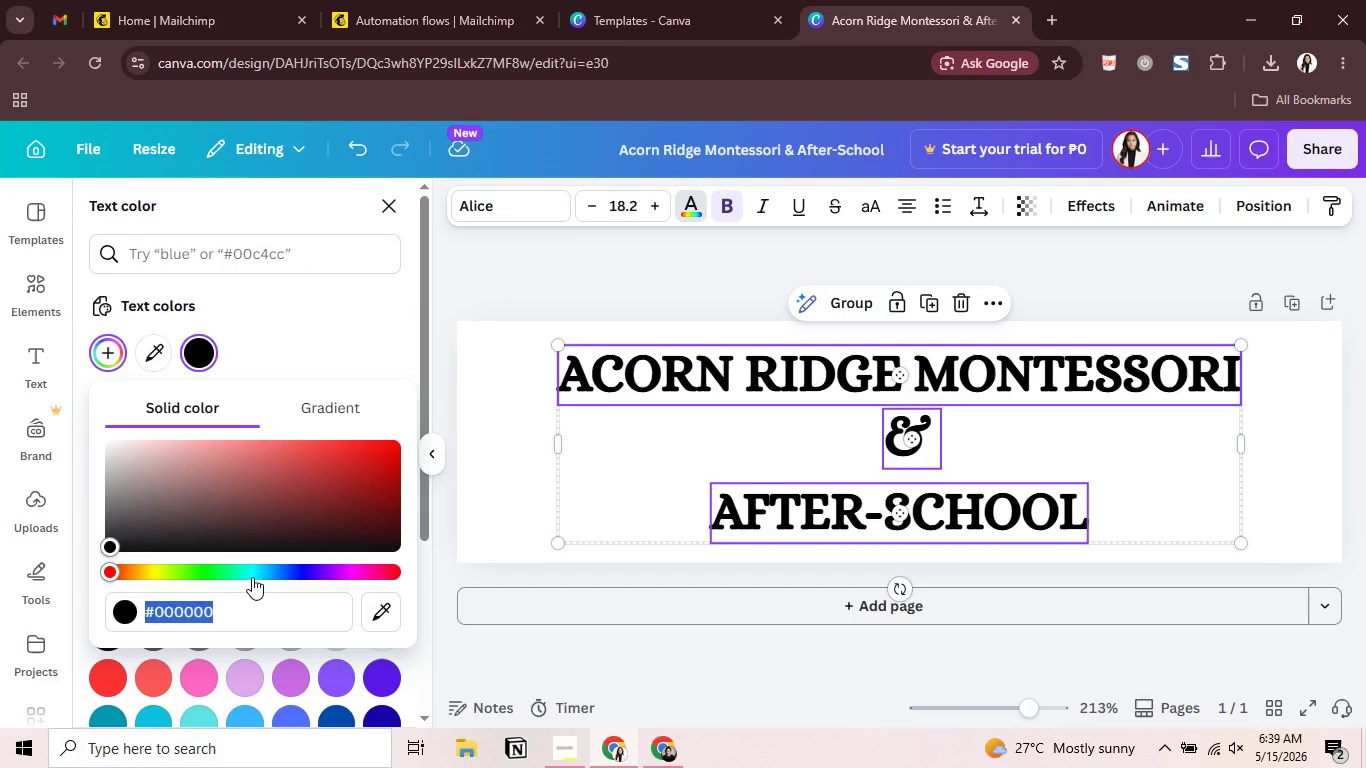 
type(7a)
 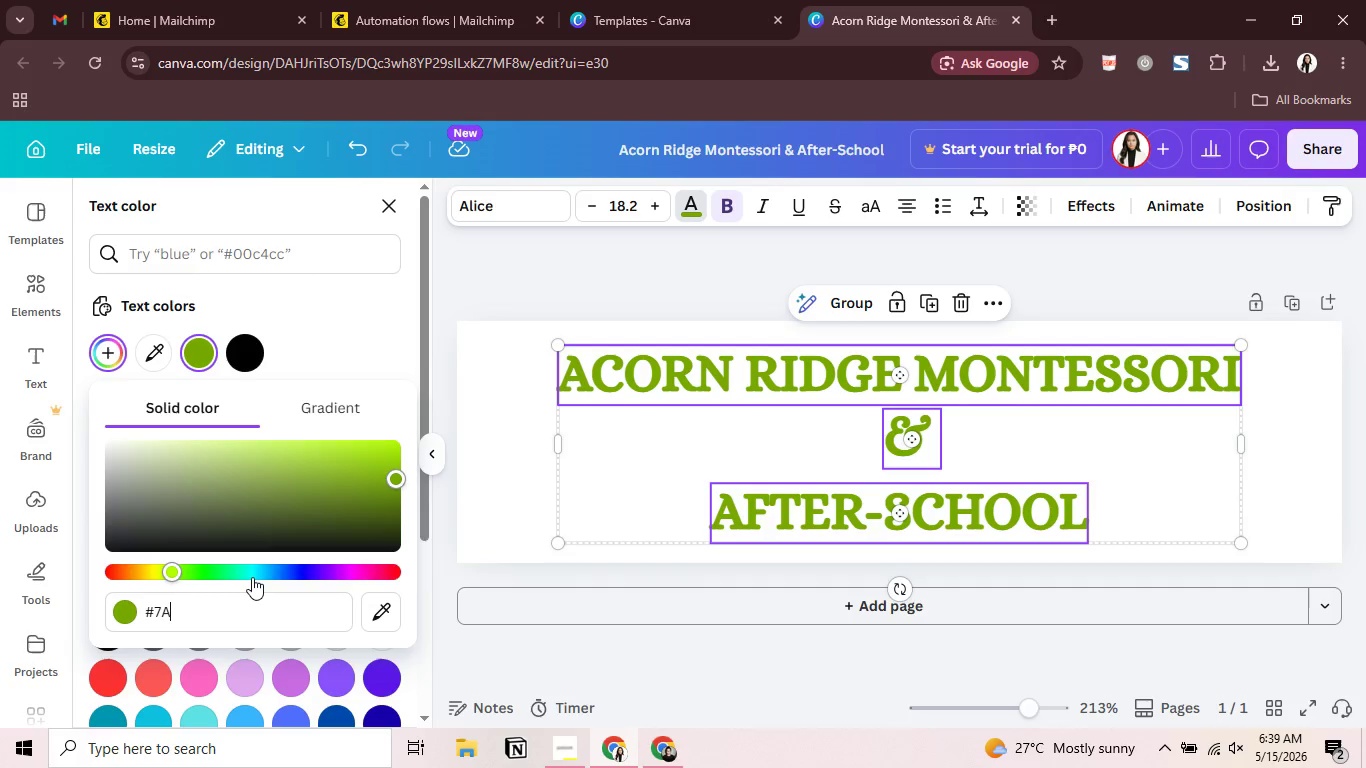 
type(9b76)
 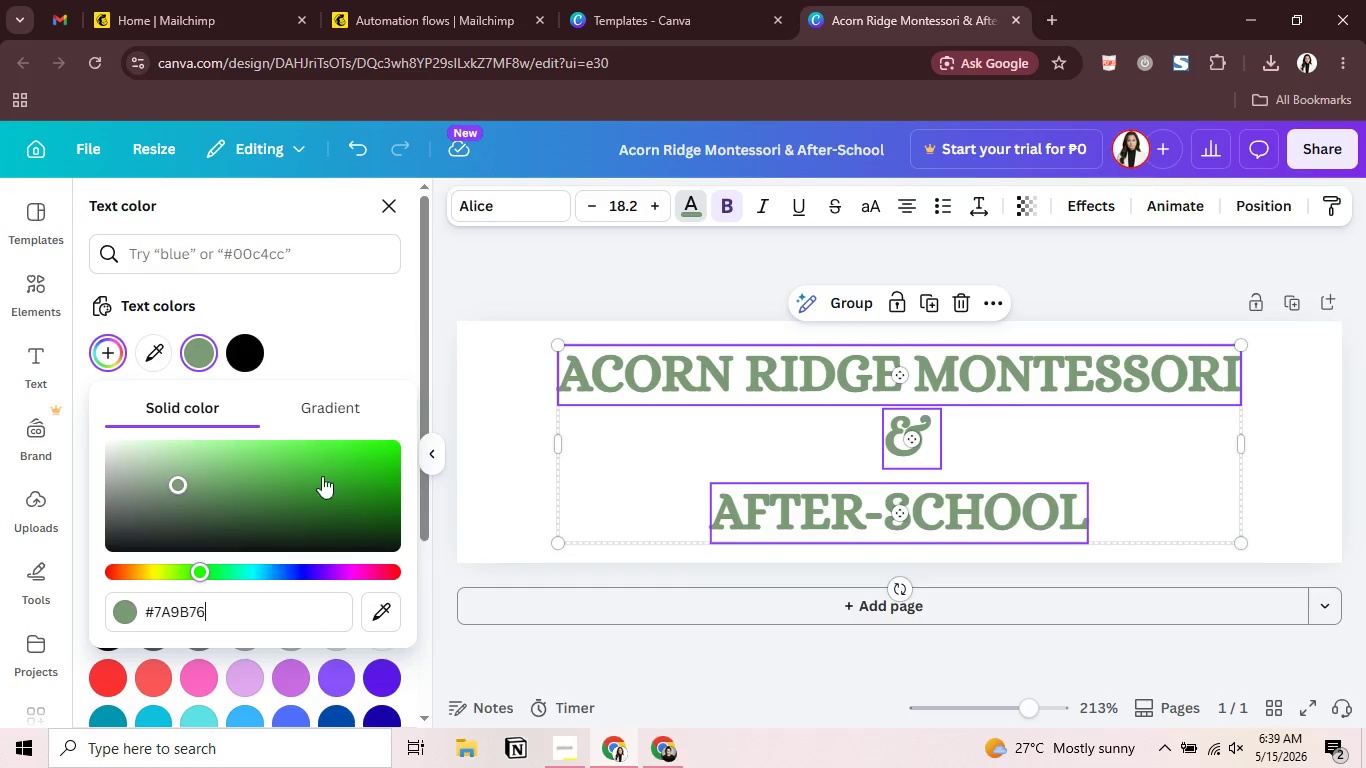 
left_click([564, 281])
 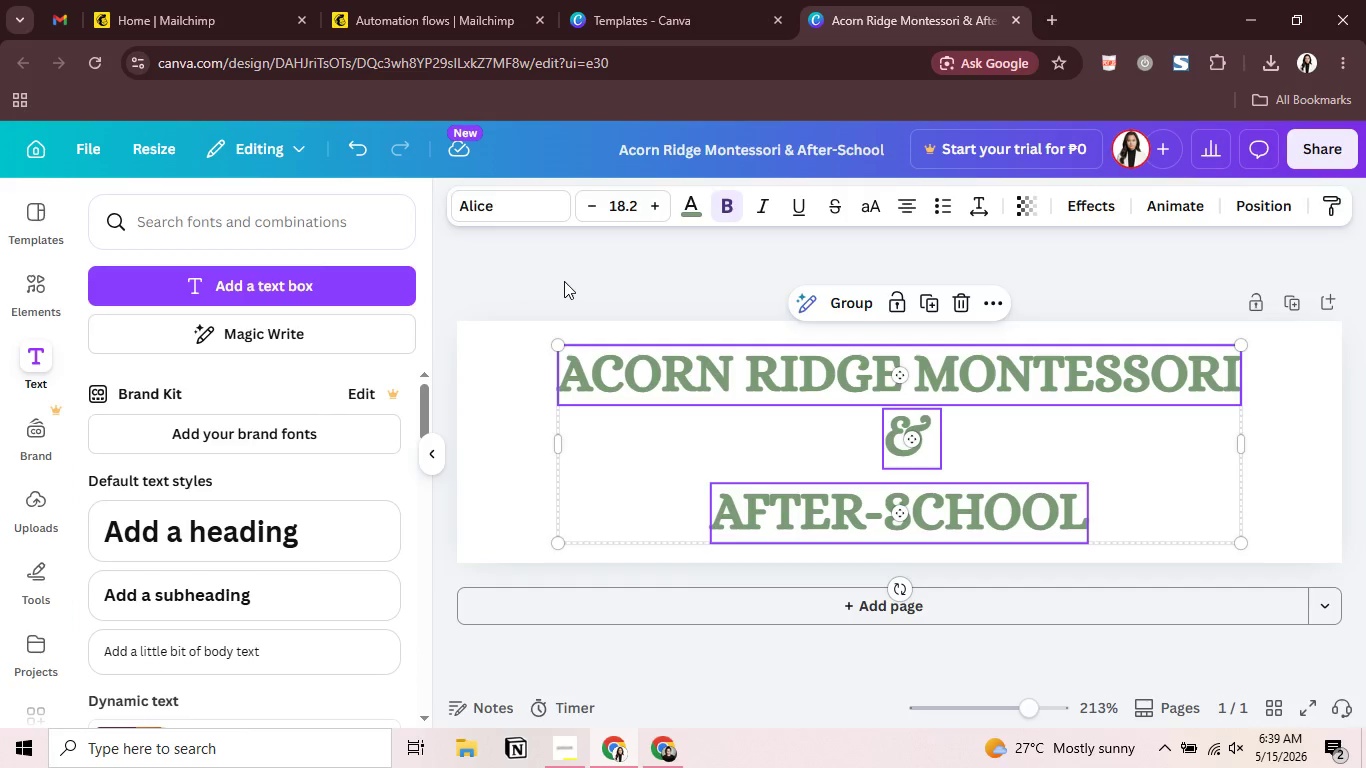 
left_click([564, 281])
 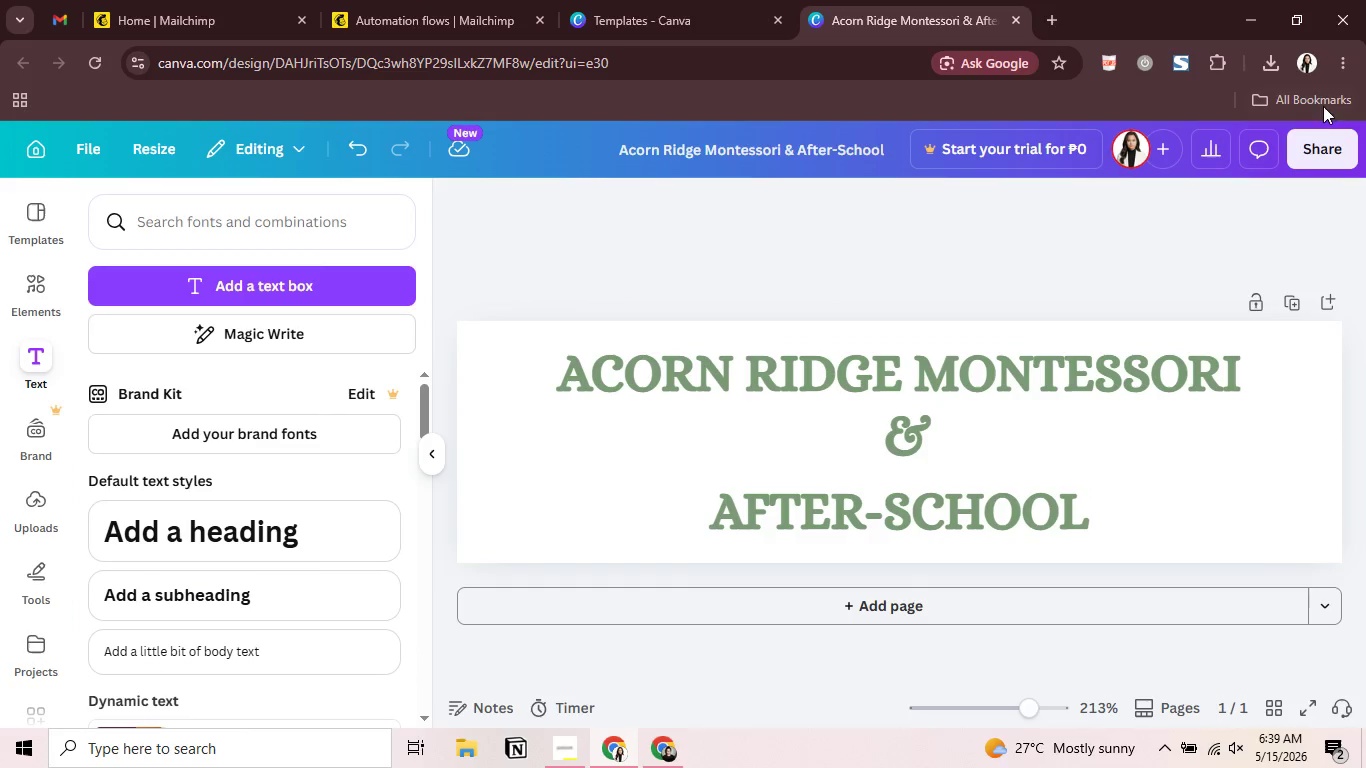 
left_click([1309, 145])
 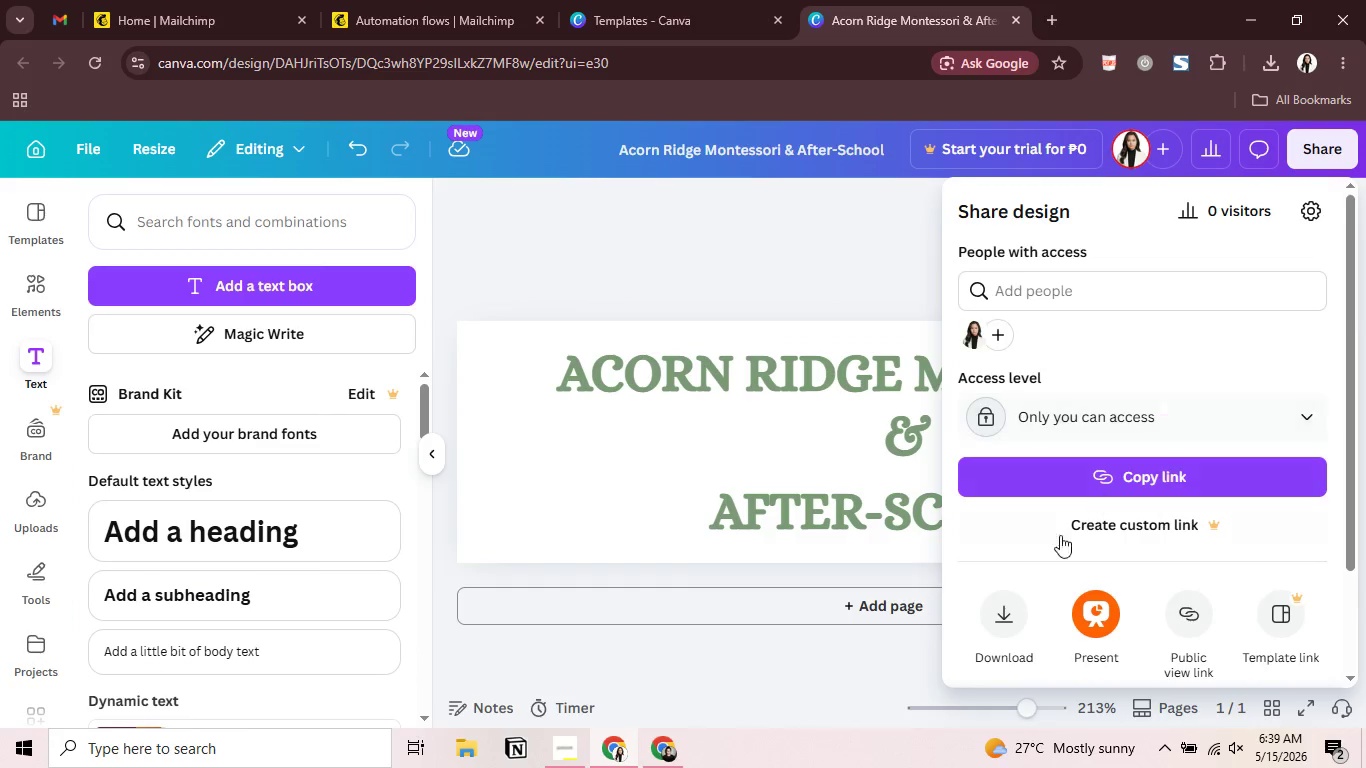 
left_click([1004, 622])
 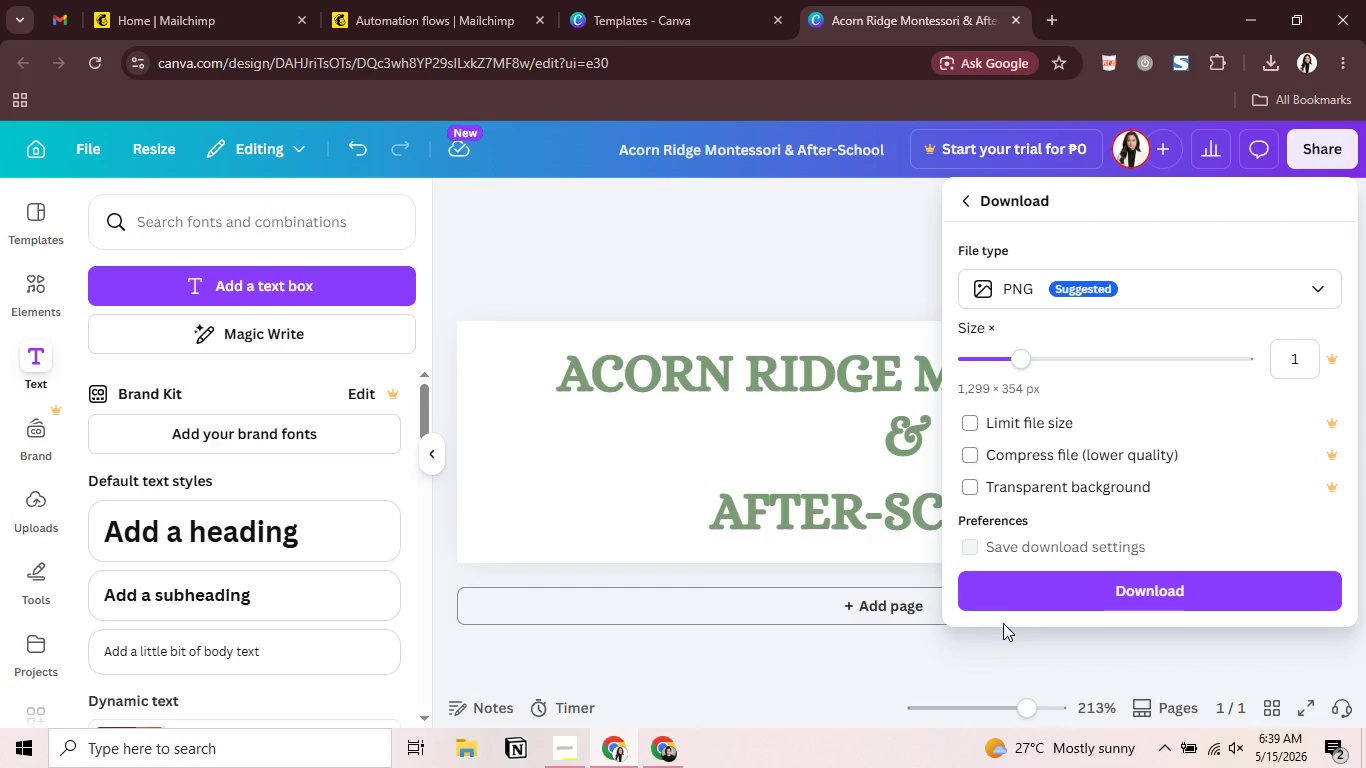 
left_click([1048, 593])
 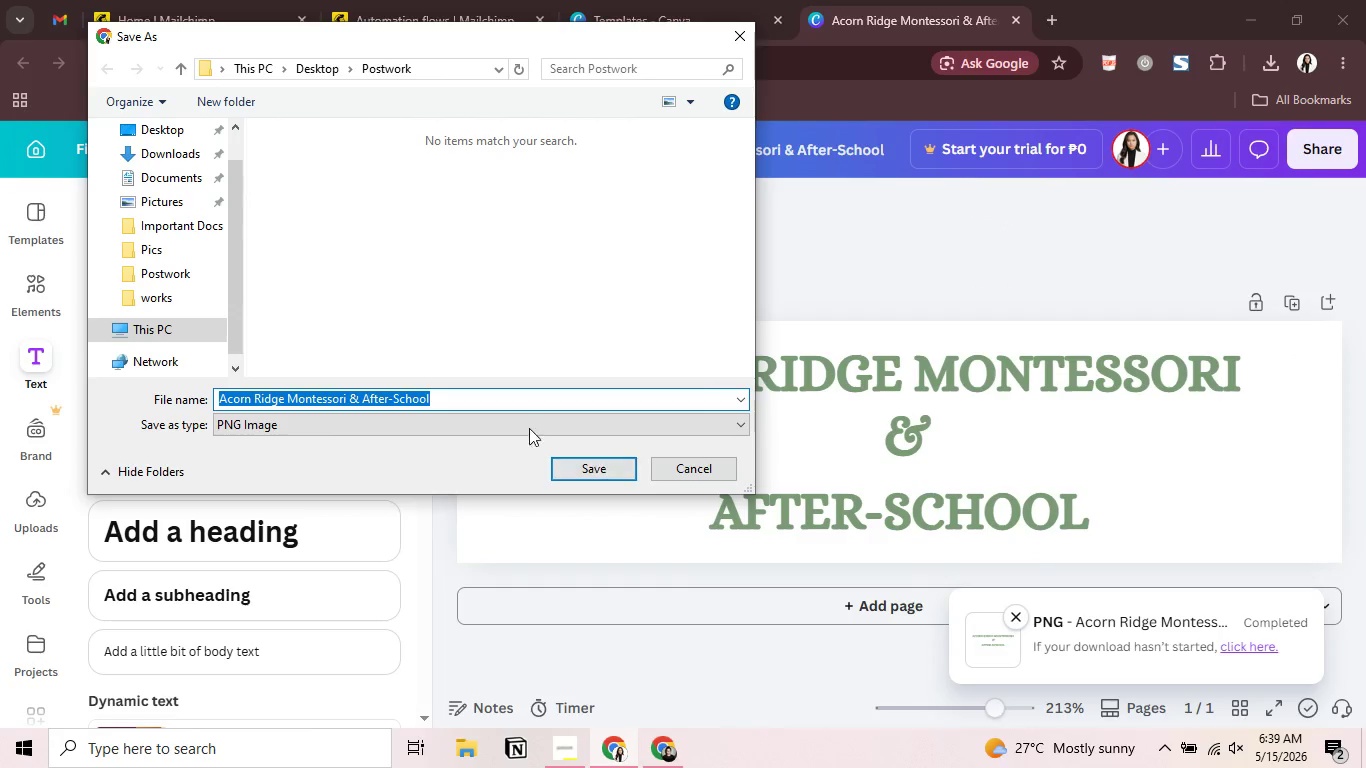 
wait(5.67)
 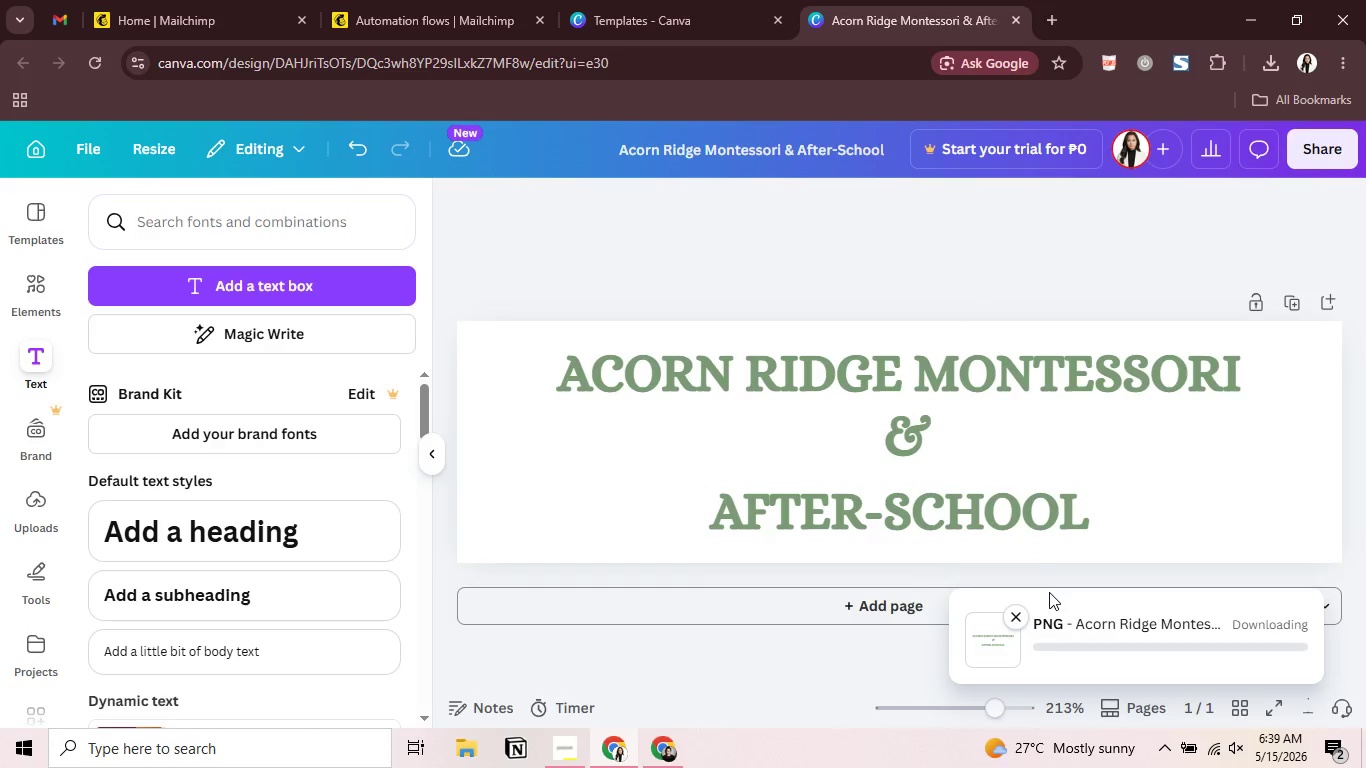 
double_click([172, 281])
 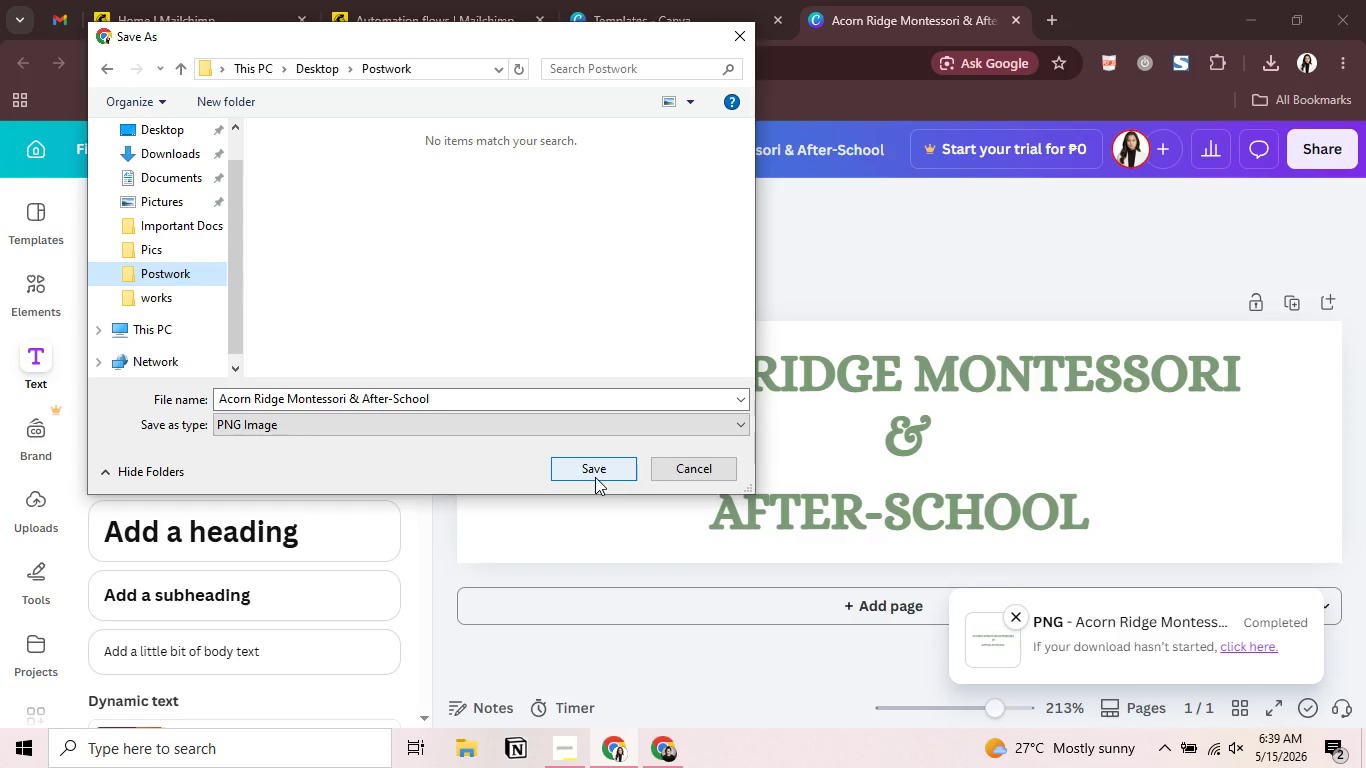 
left_click([595, 476])
 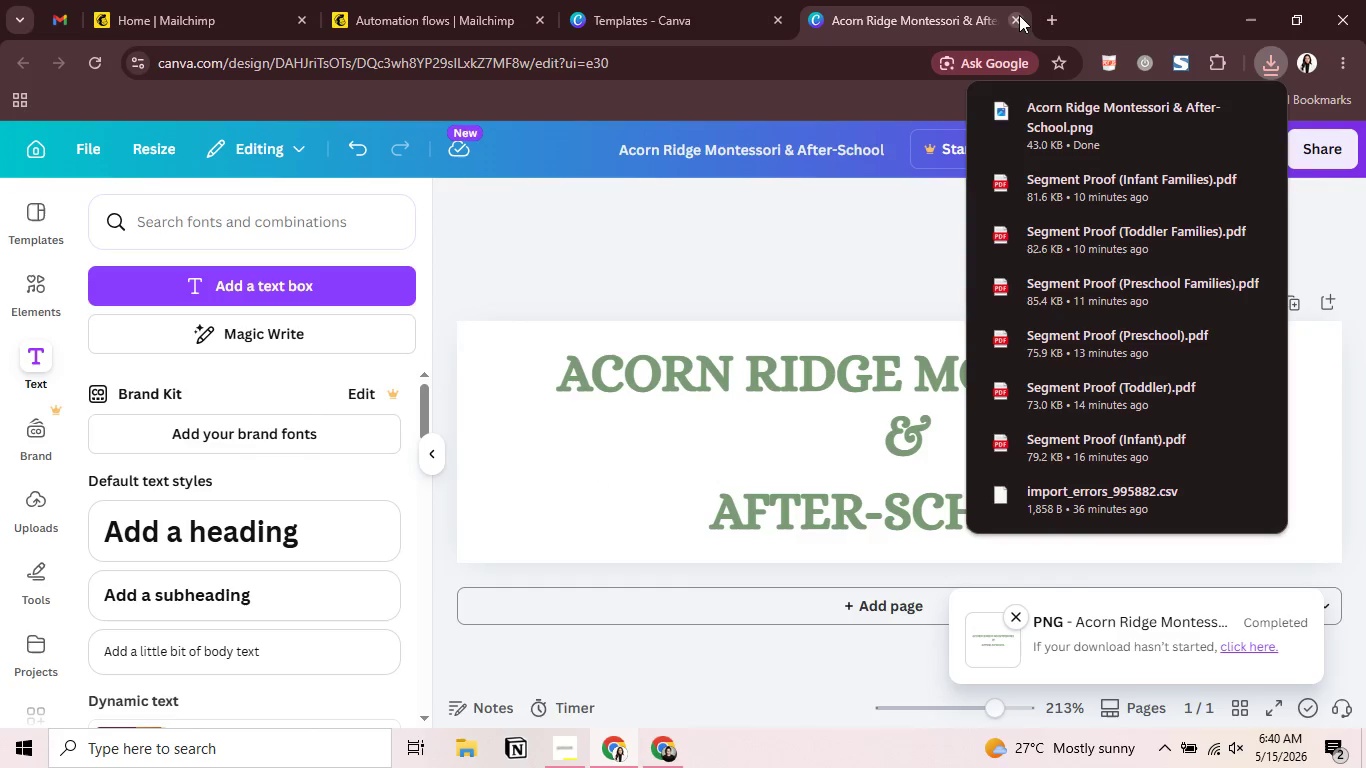 
left_click([873, 50])
 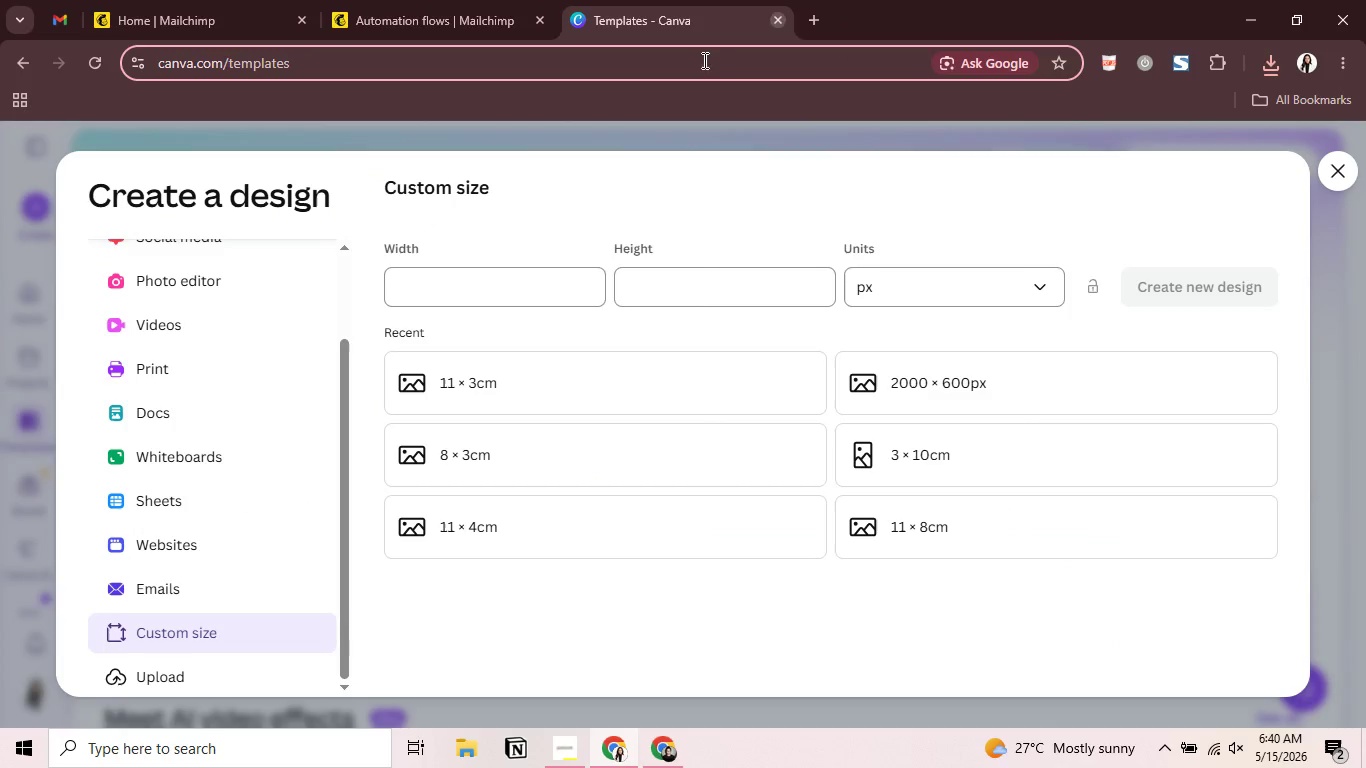 
left_click([691, 67])
 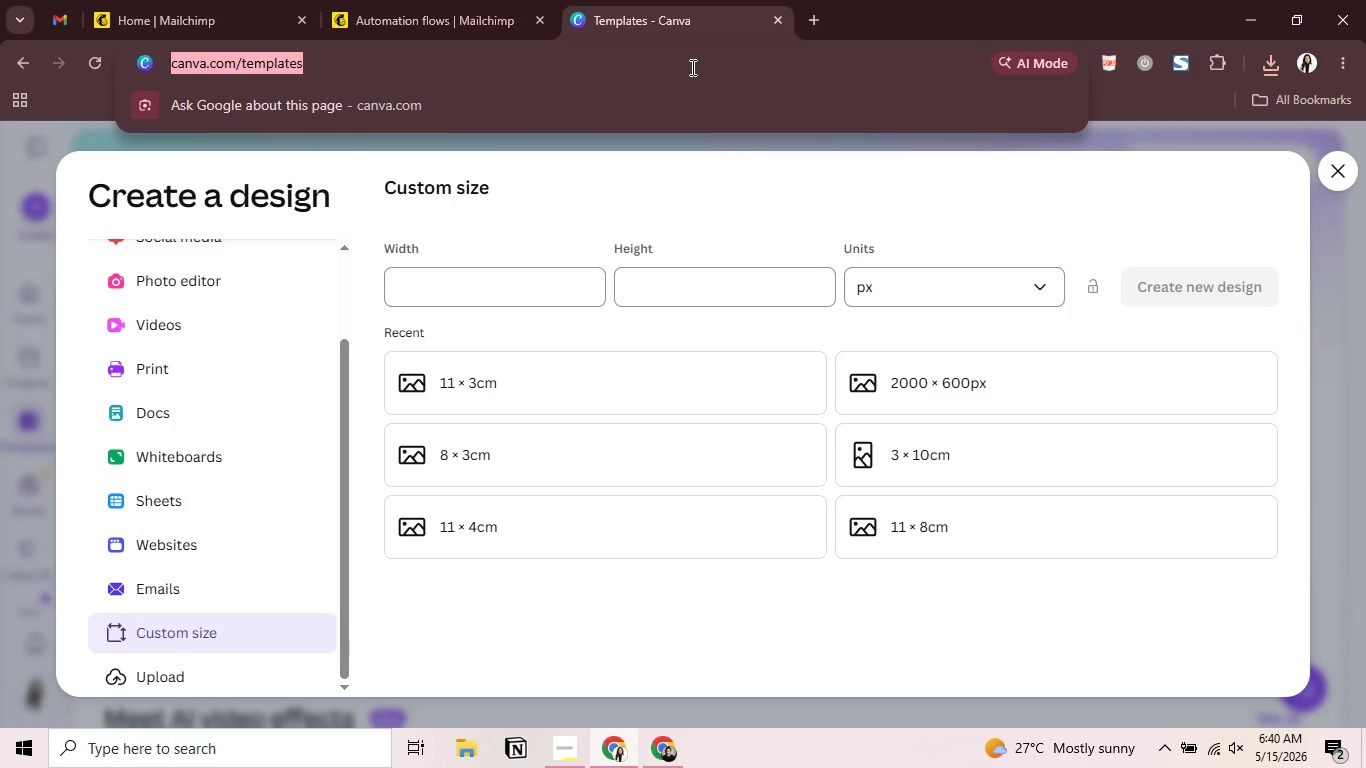 
type(bg)
 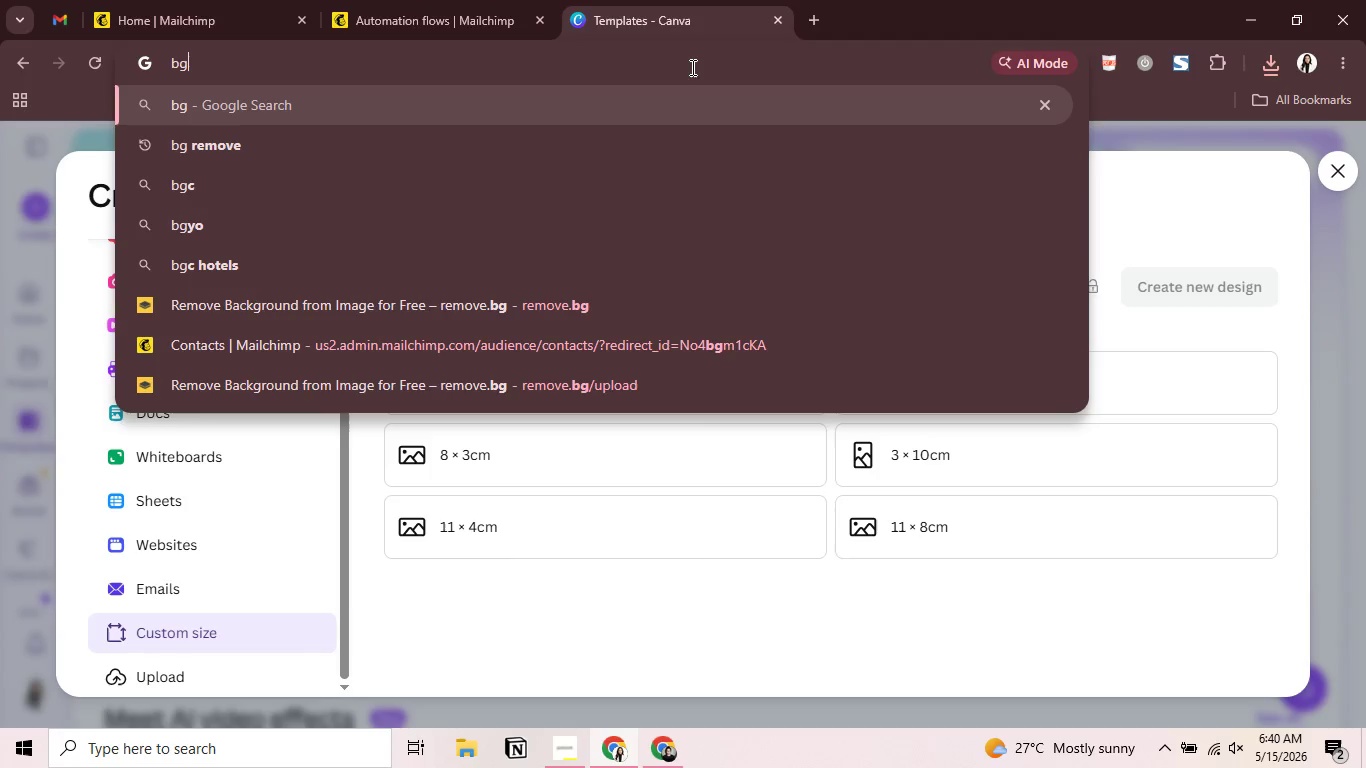 
key(ArrowDown)
 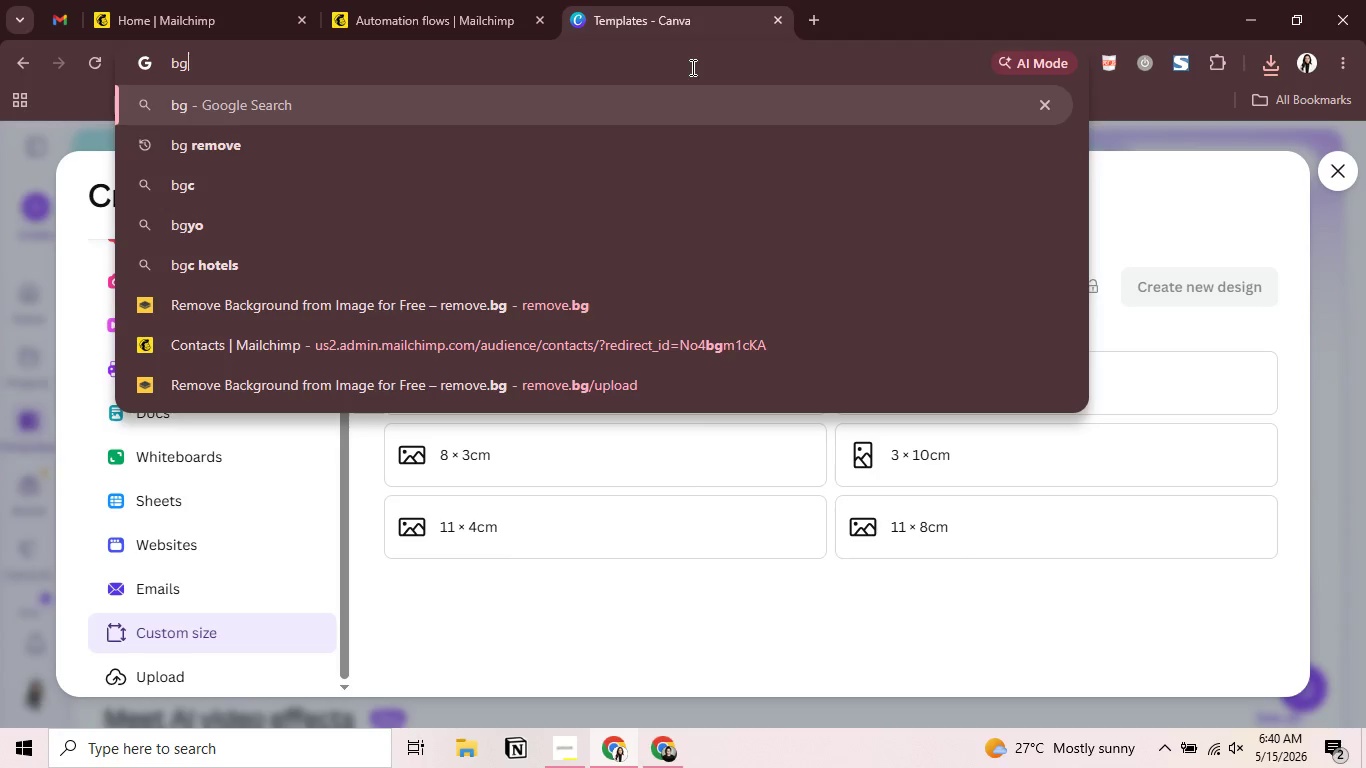 
key(ArrowDown)
 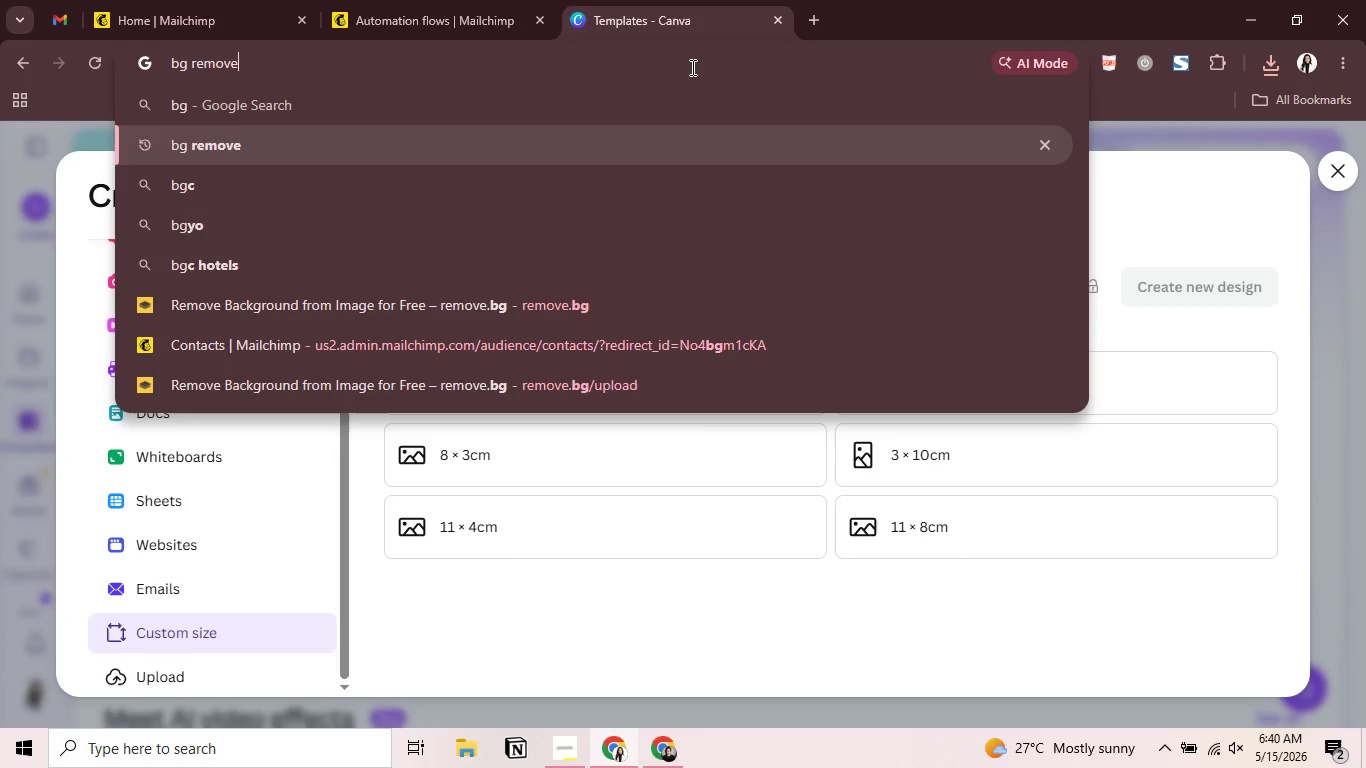 
key(ArrowDown)
 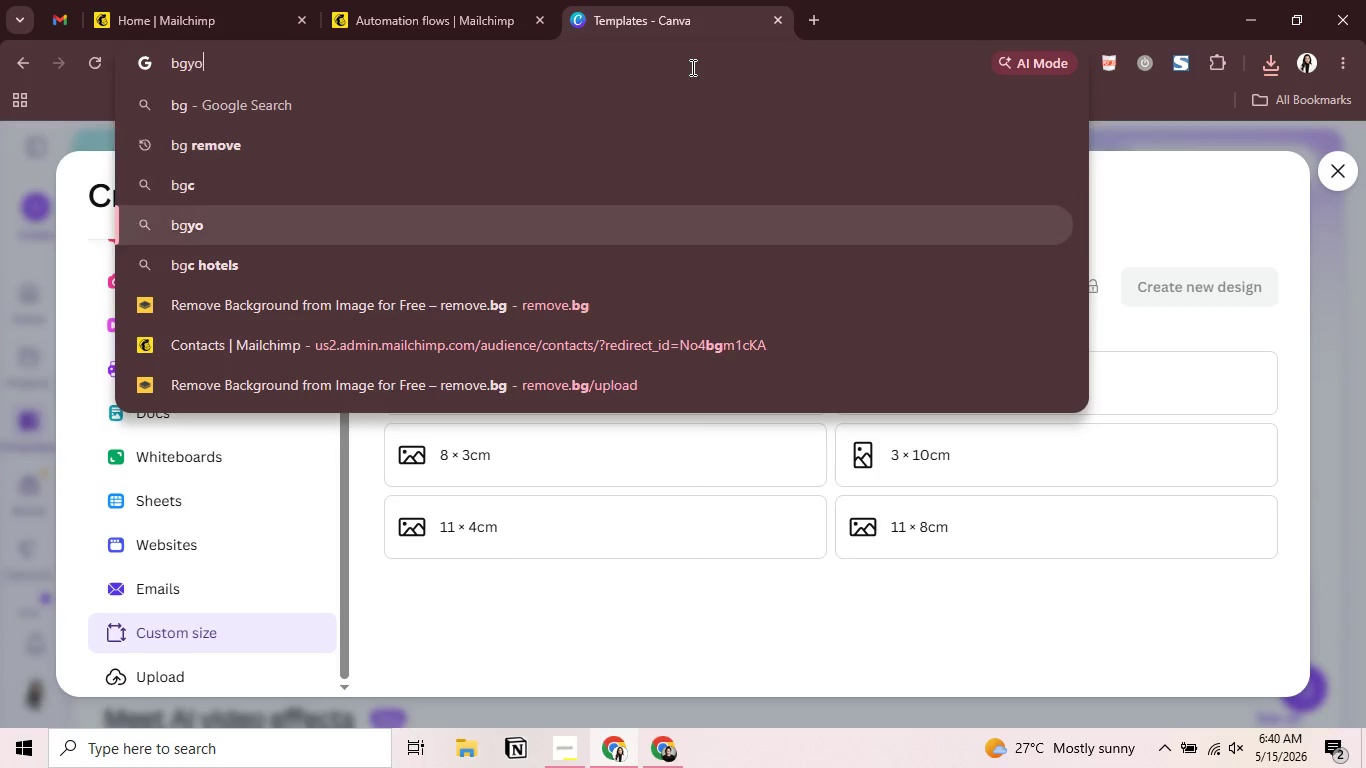 
key(ArrowDown)
 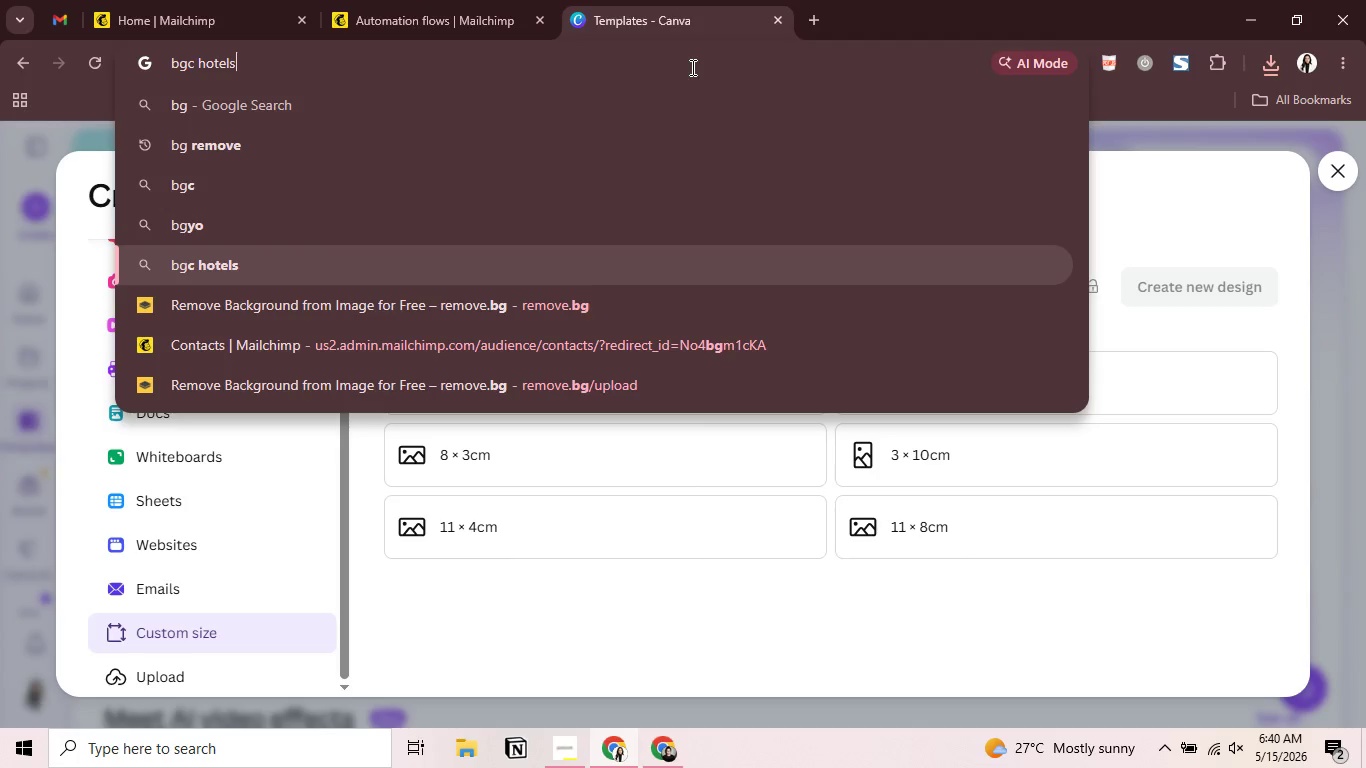 
key(ArrowDown)
 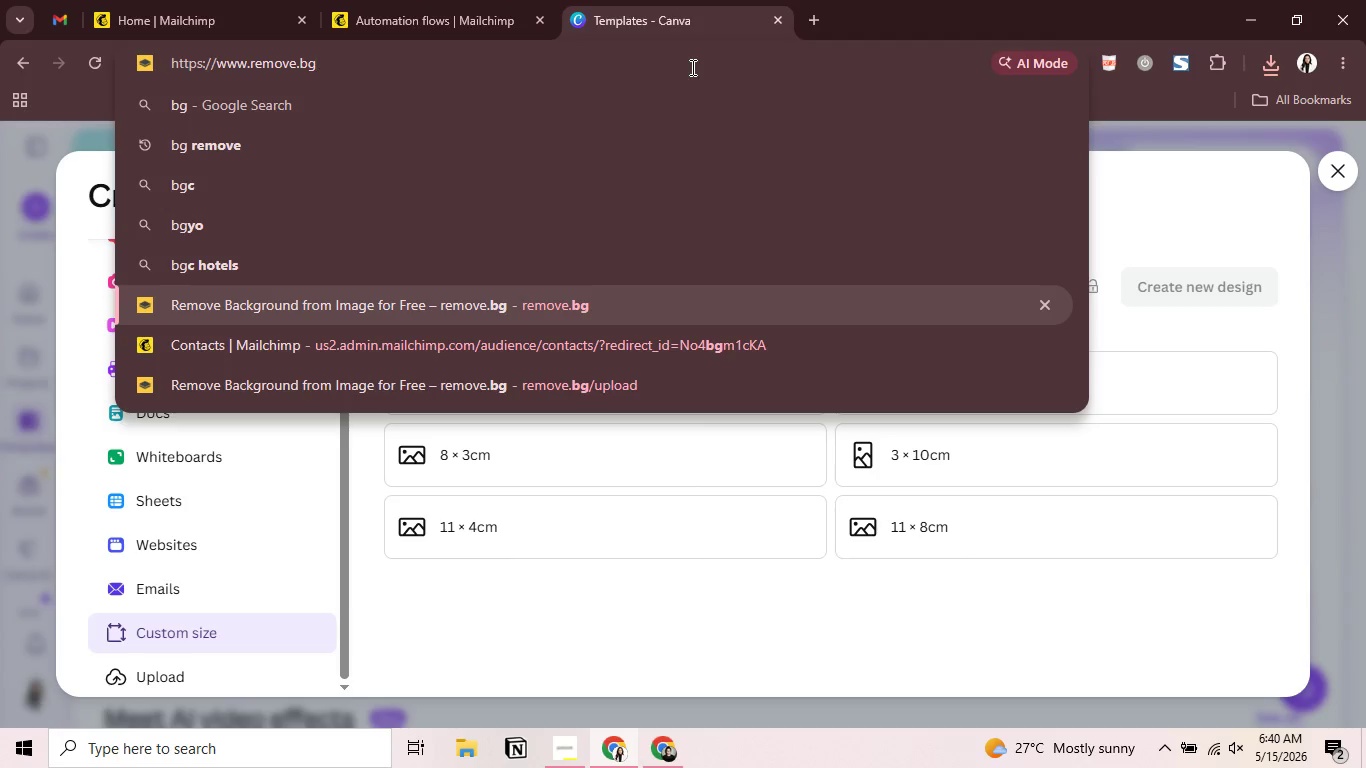 
key(Enter)
 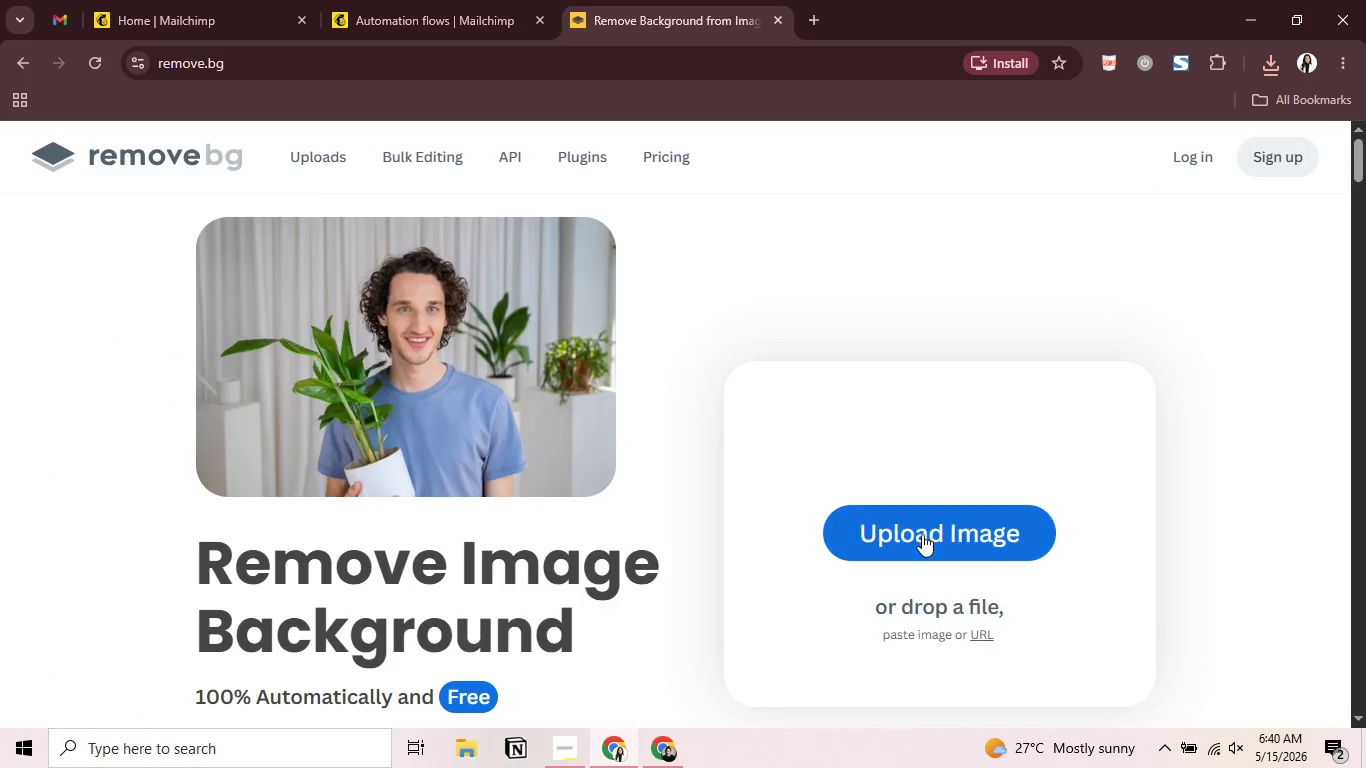 
wait(7.25)
 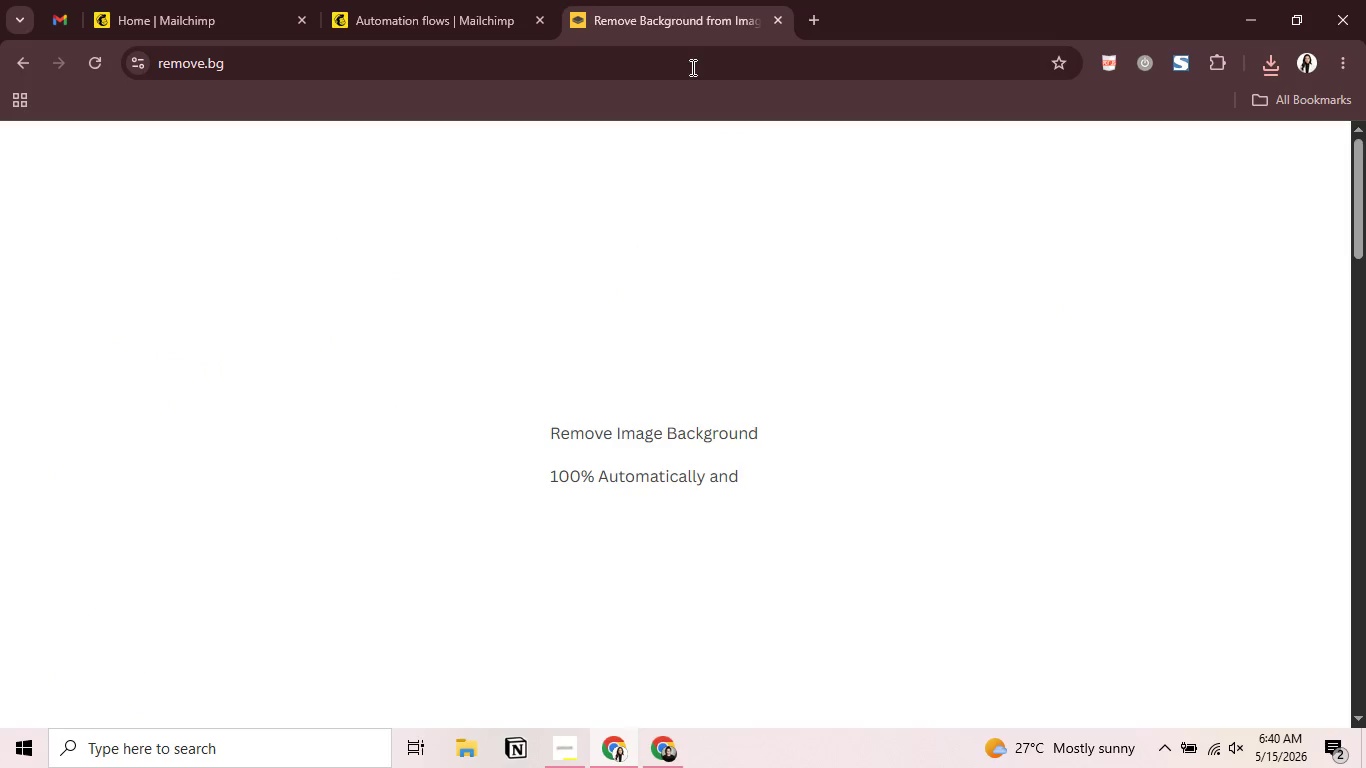 
left_click([689, 400])
 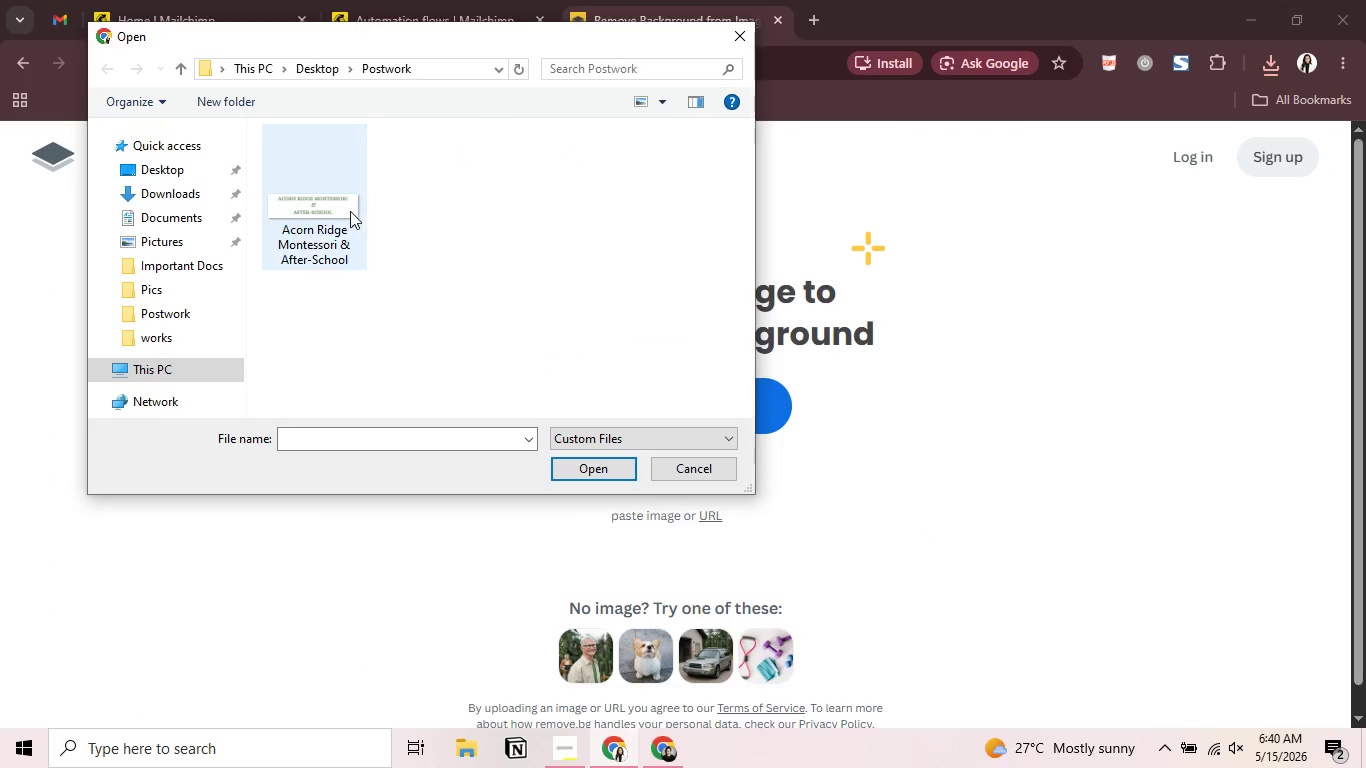 
left_click([350, 211])
 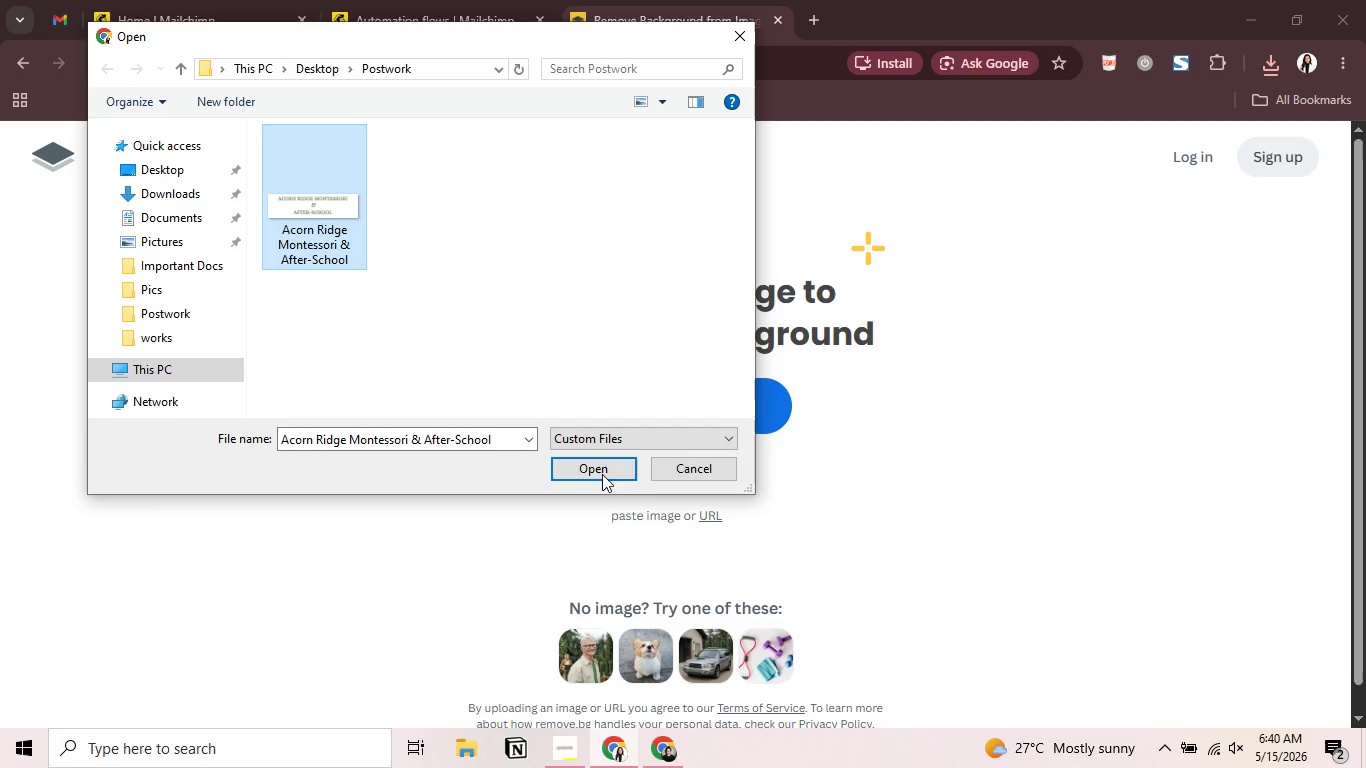 
left_click([602, 473])
 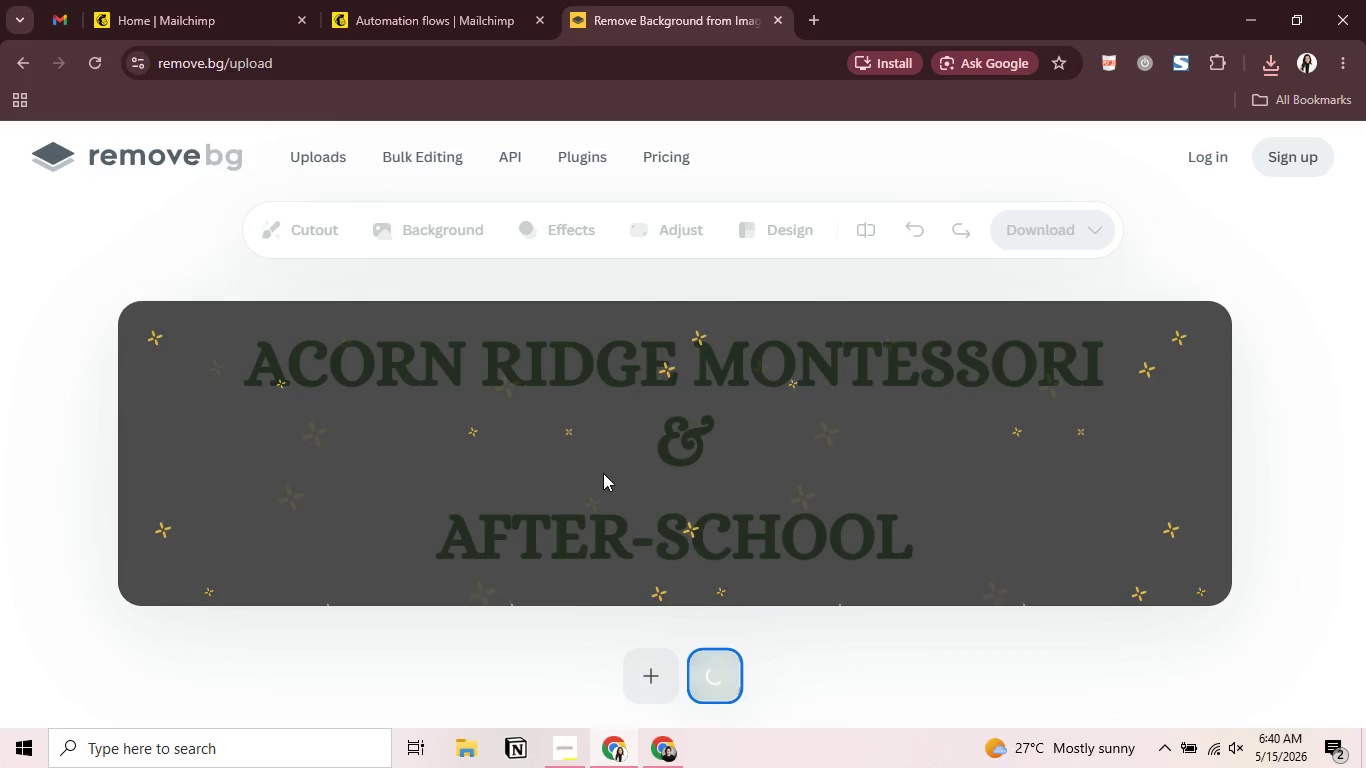 
wait(8.39)
 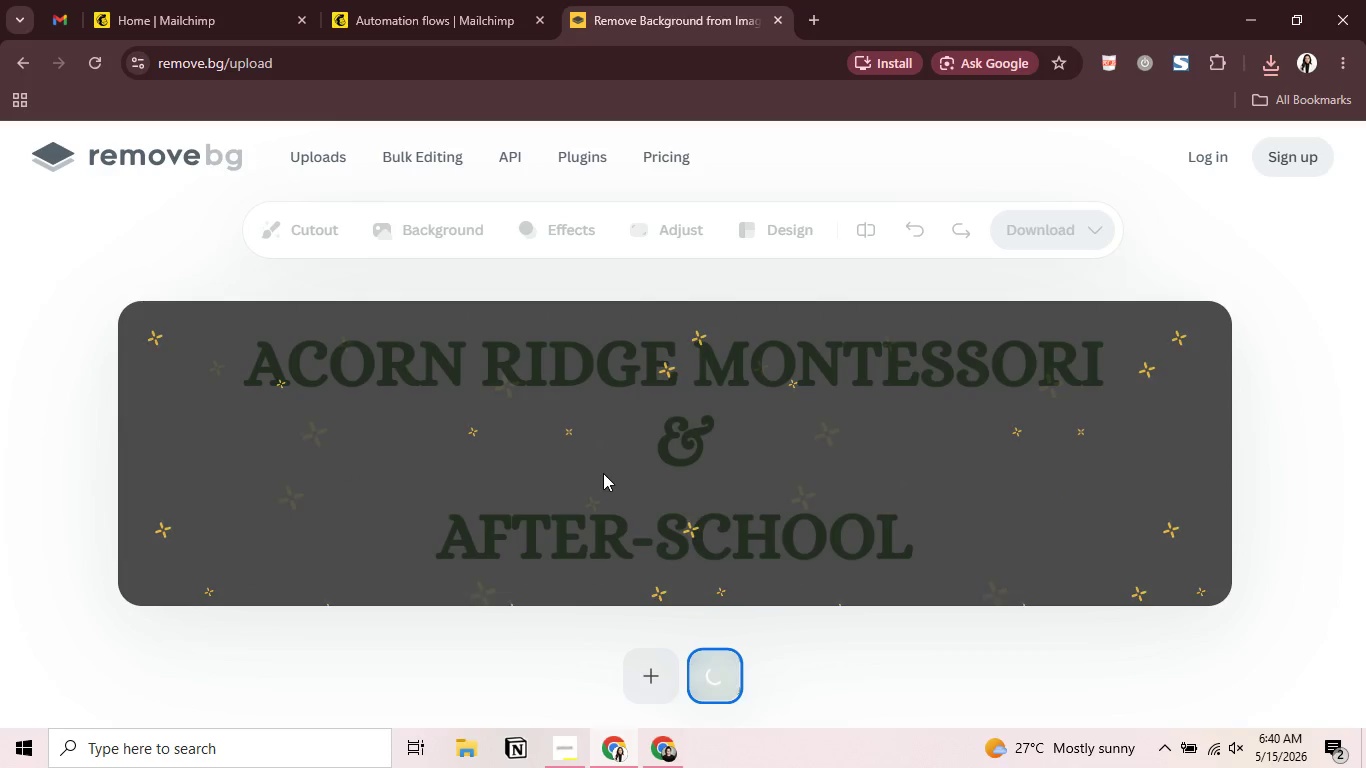 
left_click([1066, 224])
 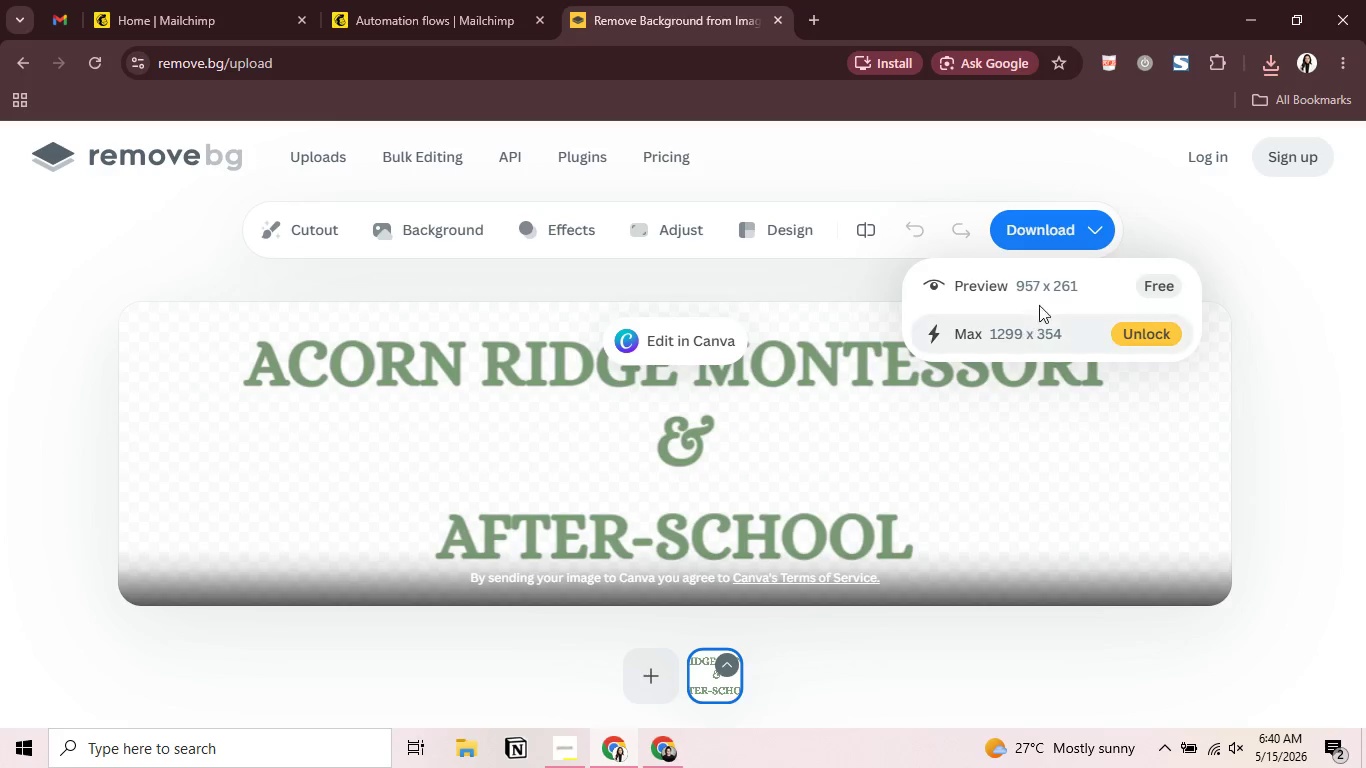 
left_click([1041, 297])
 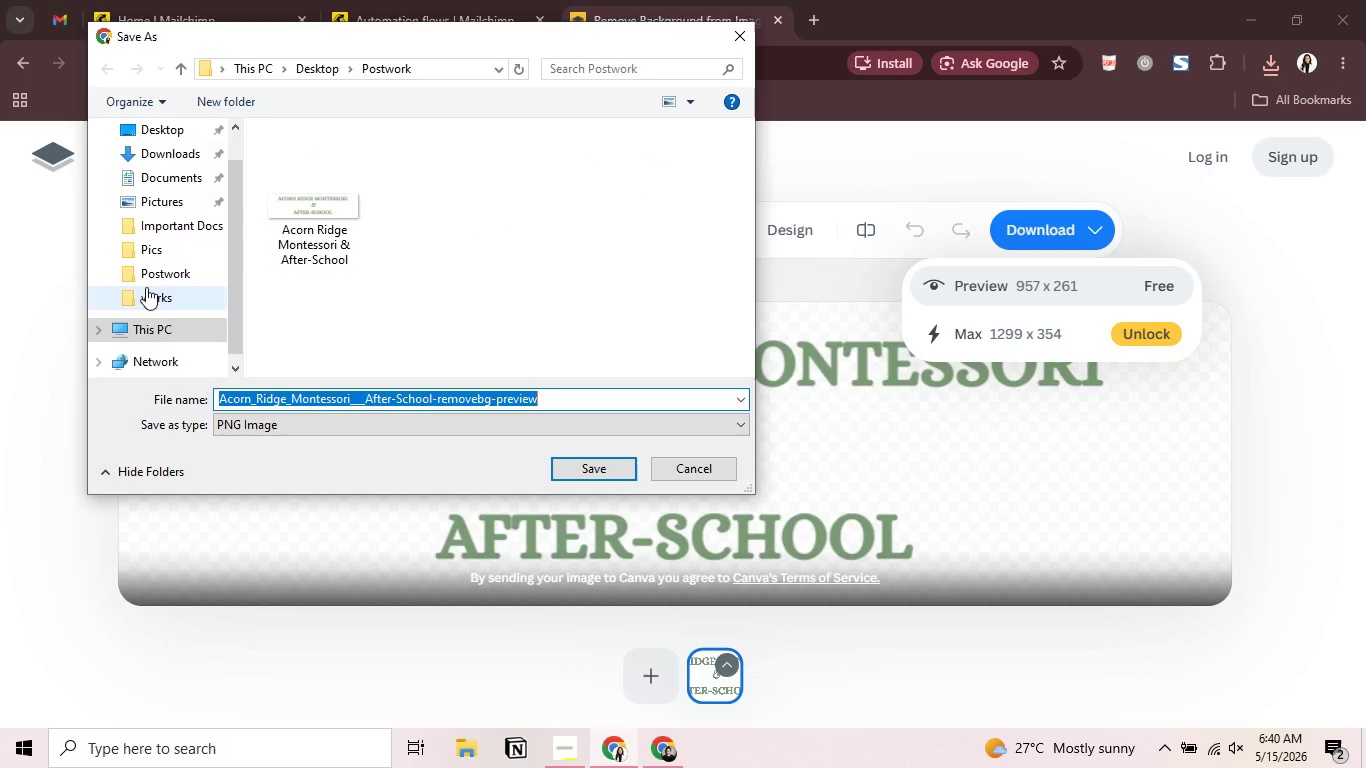 
double_click([157, 269])
 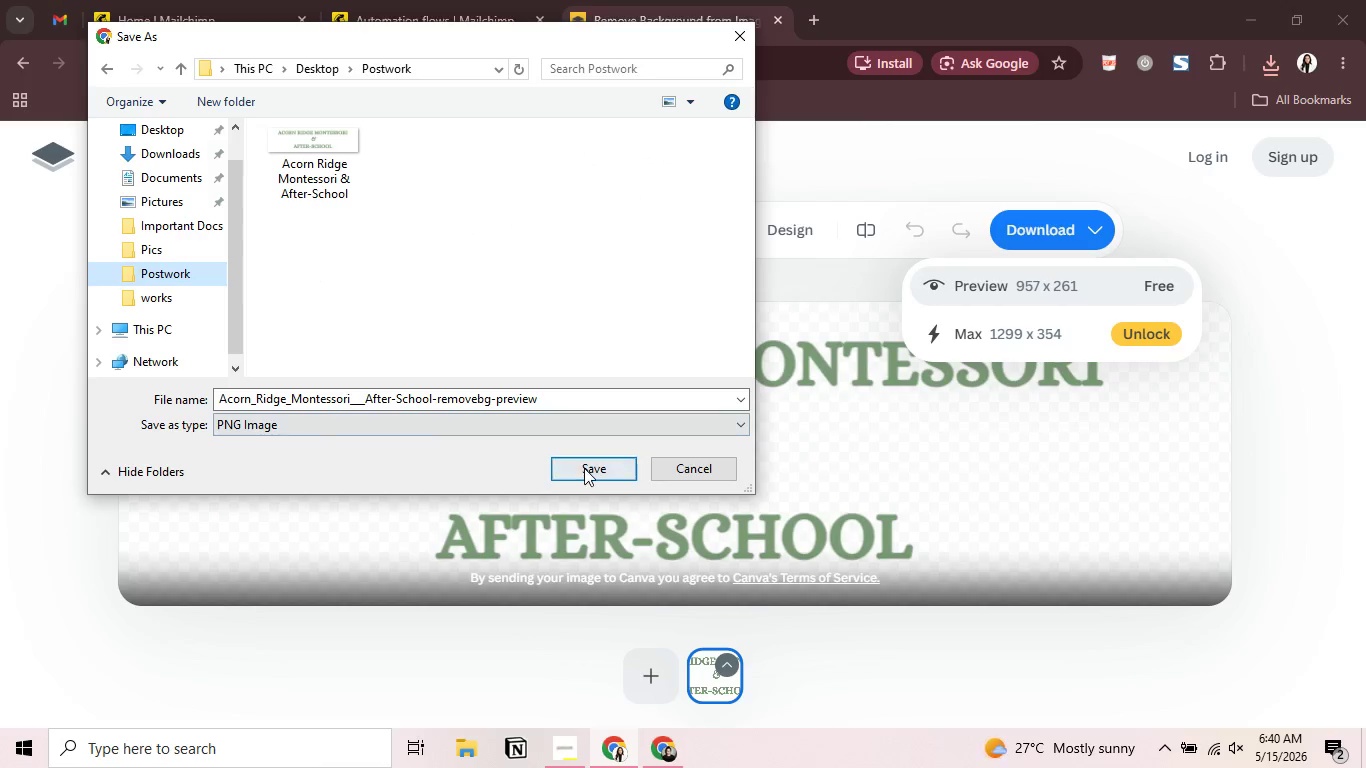 
left_click([584, 468])
 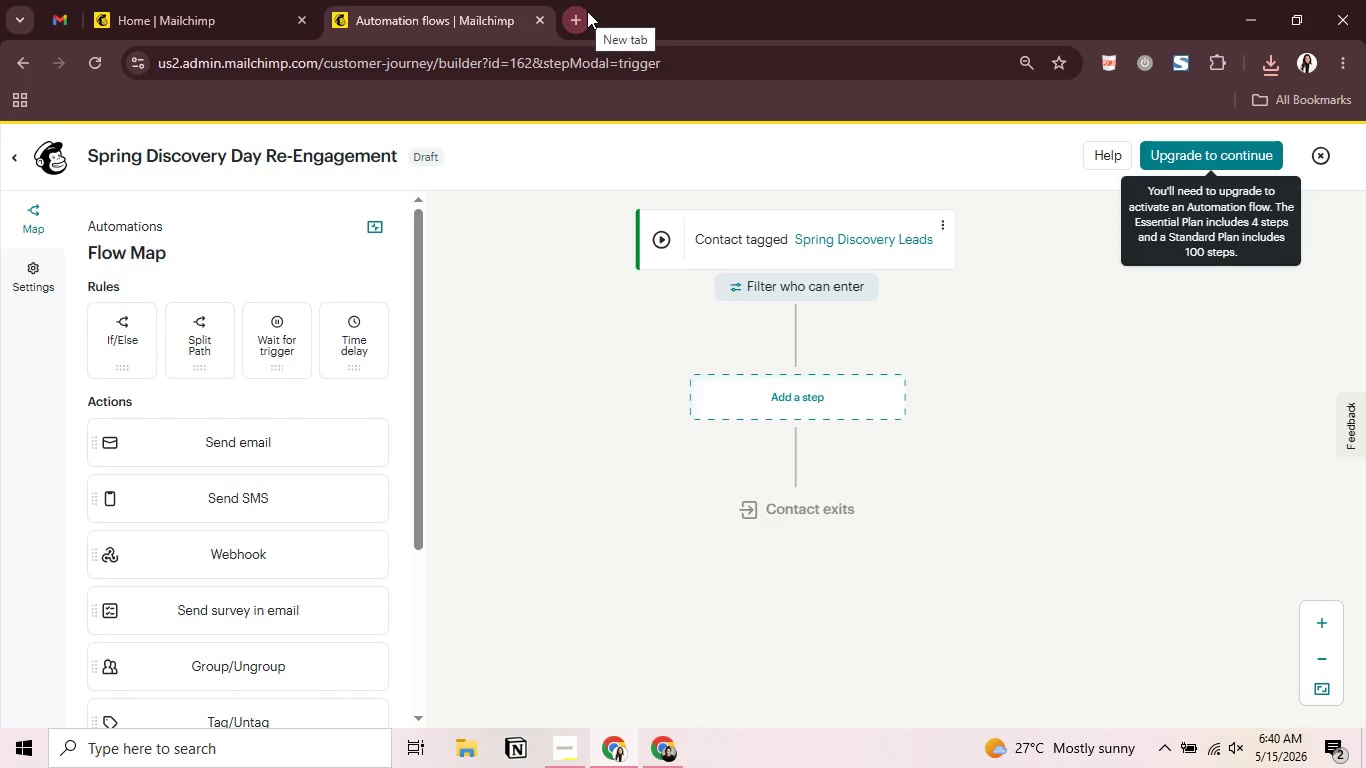 
wait(11.38)
 